 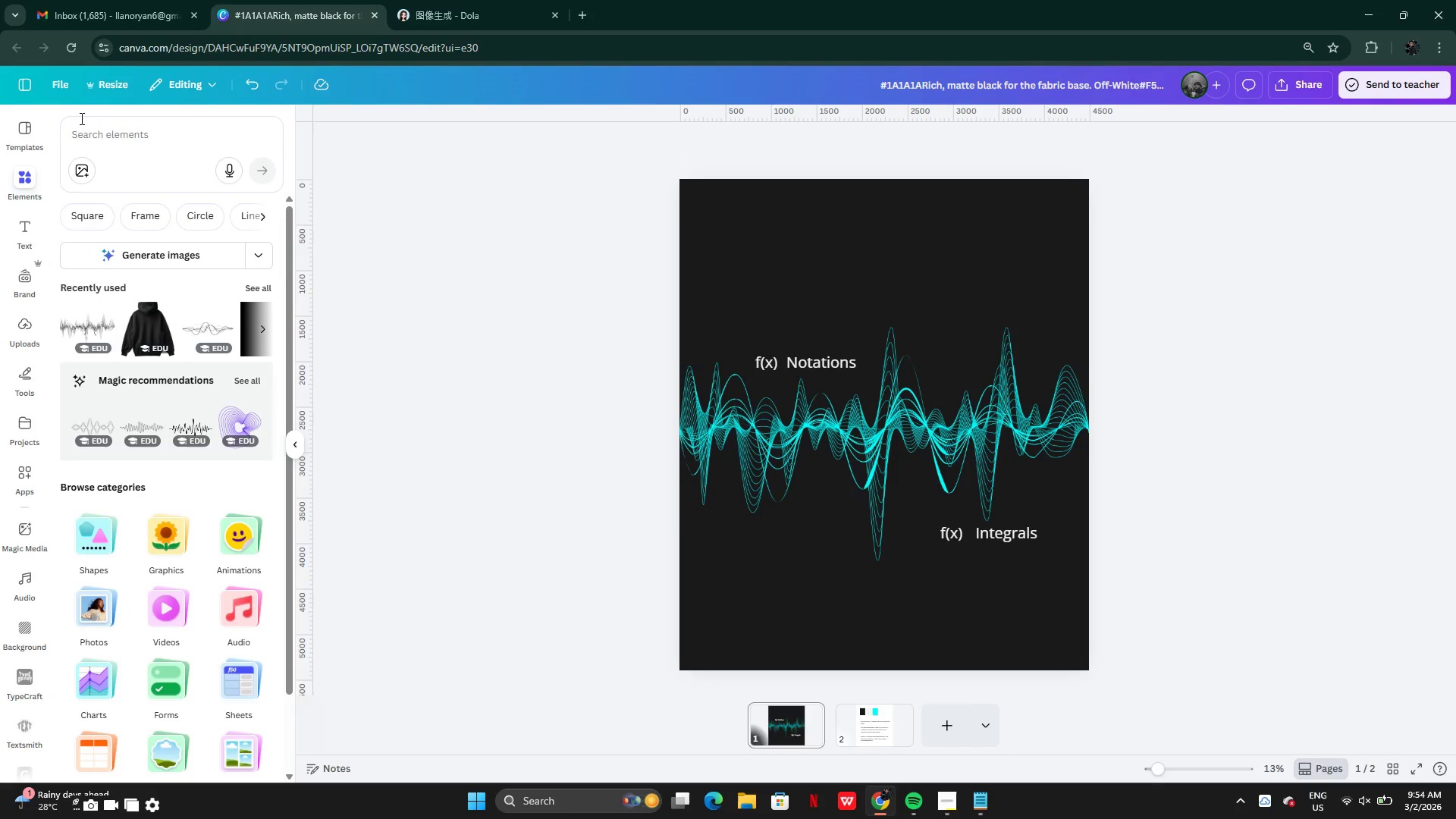 
left_click([107, 148])
 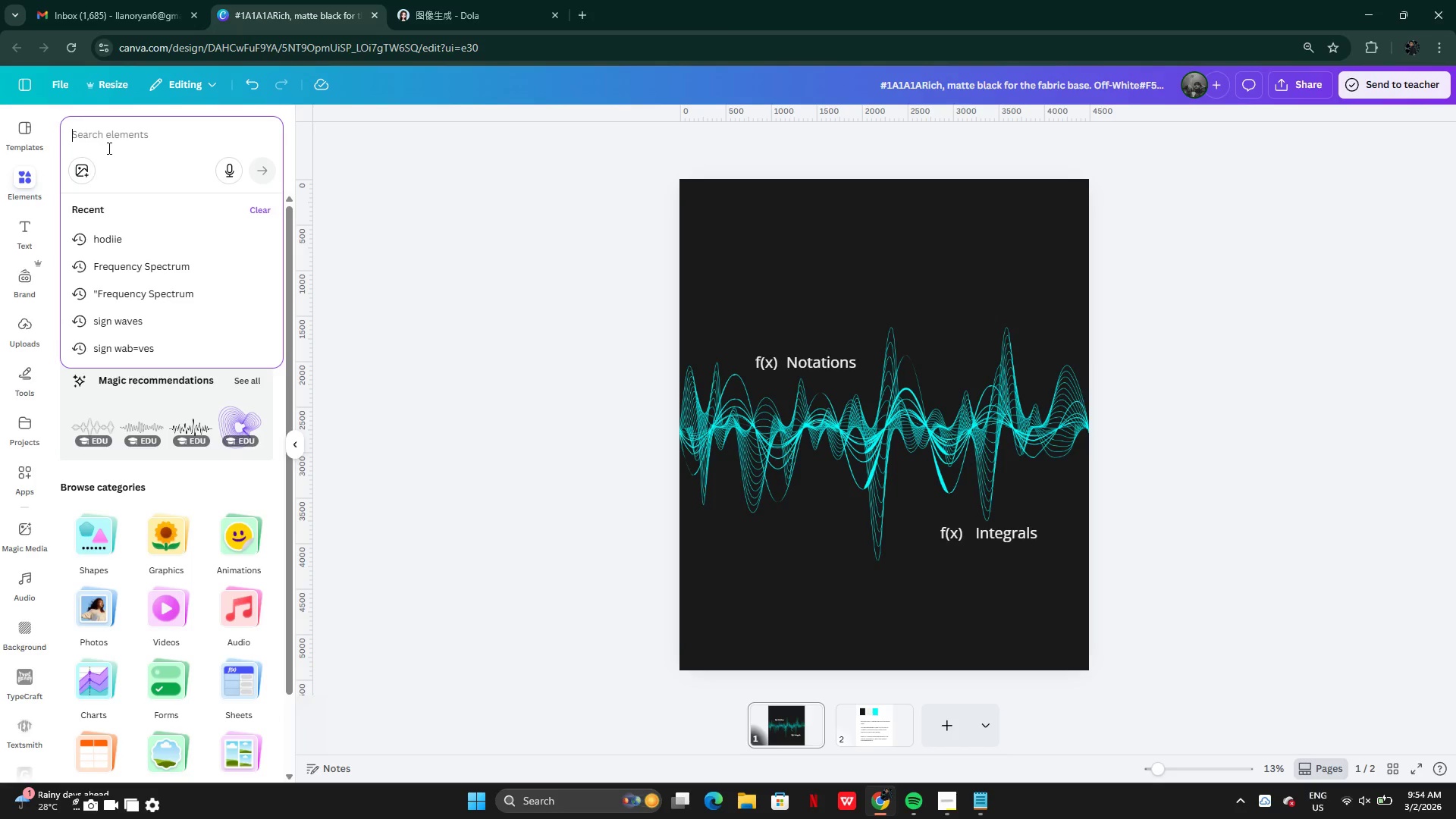 
key(Control+V)
 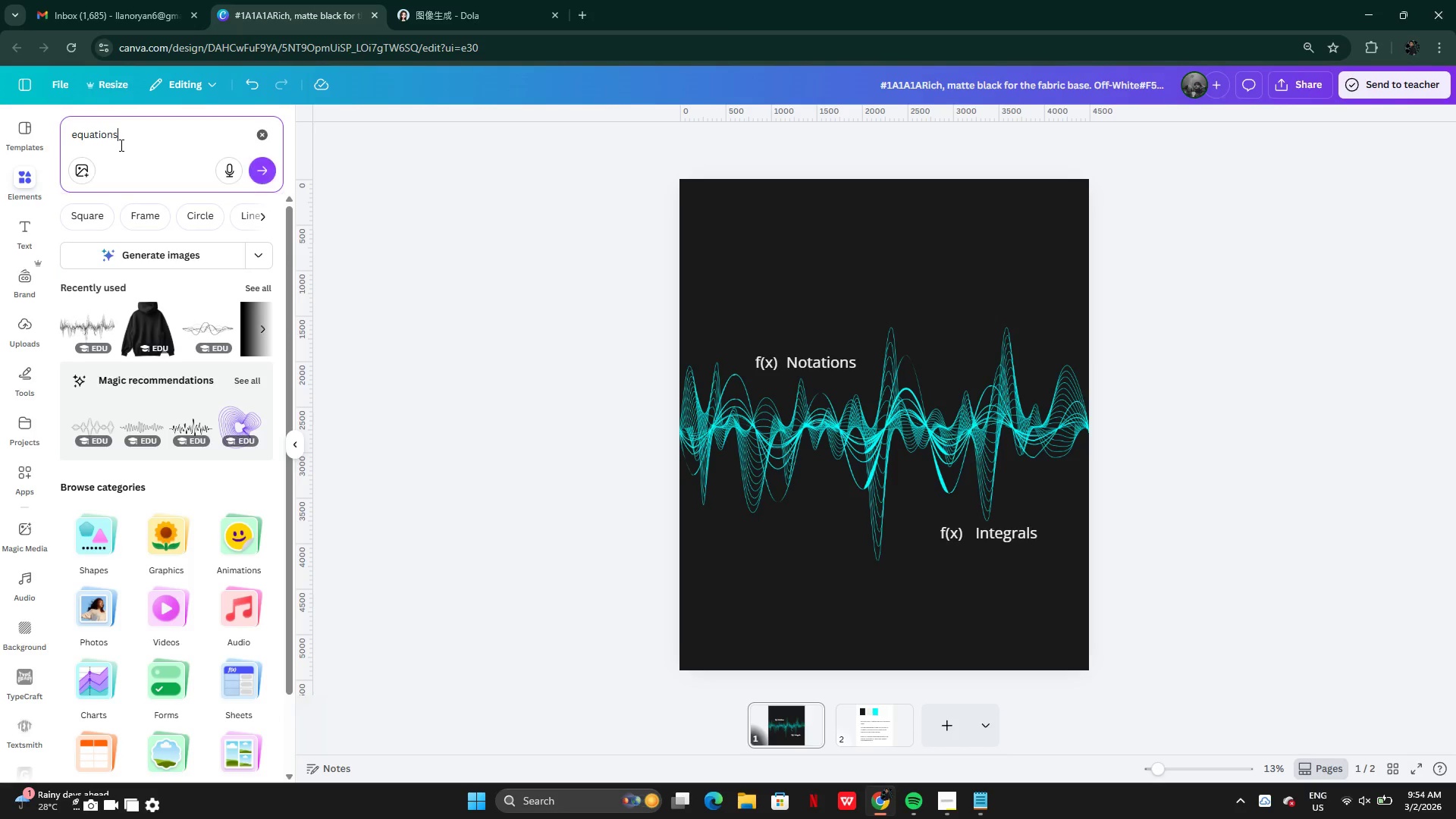 
key(Enter)
 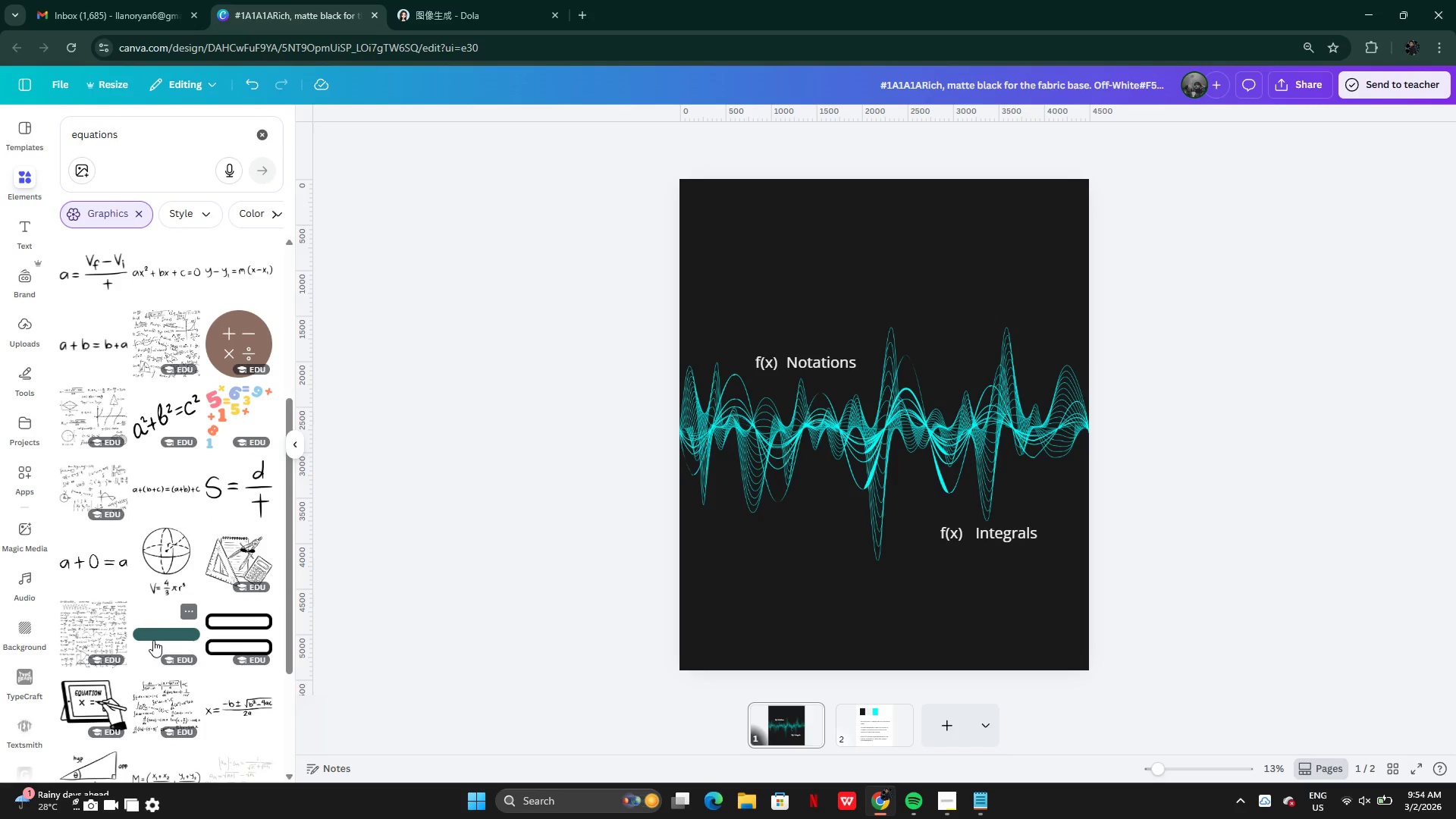 
wait(18.7)
 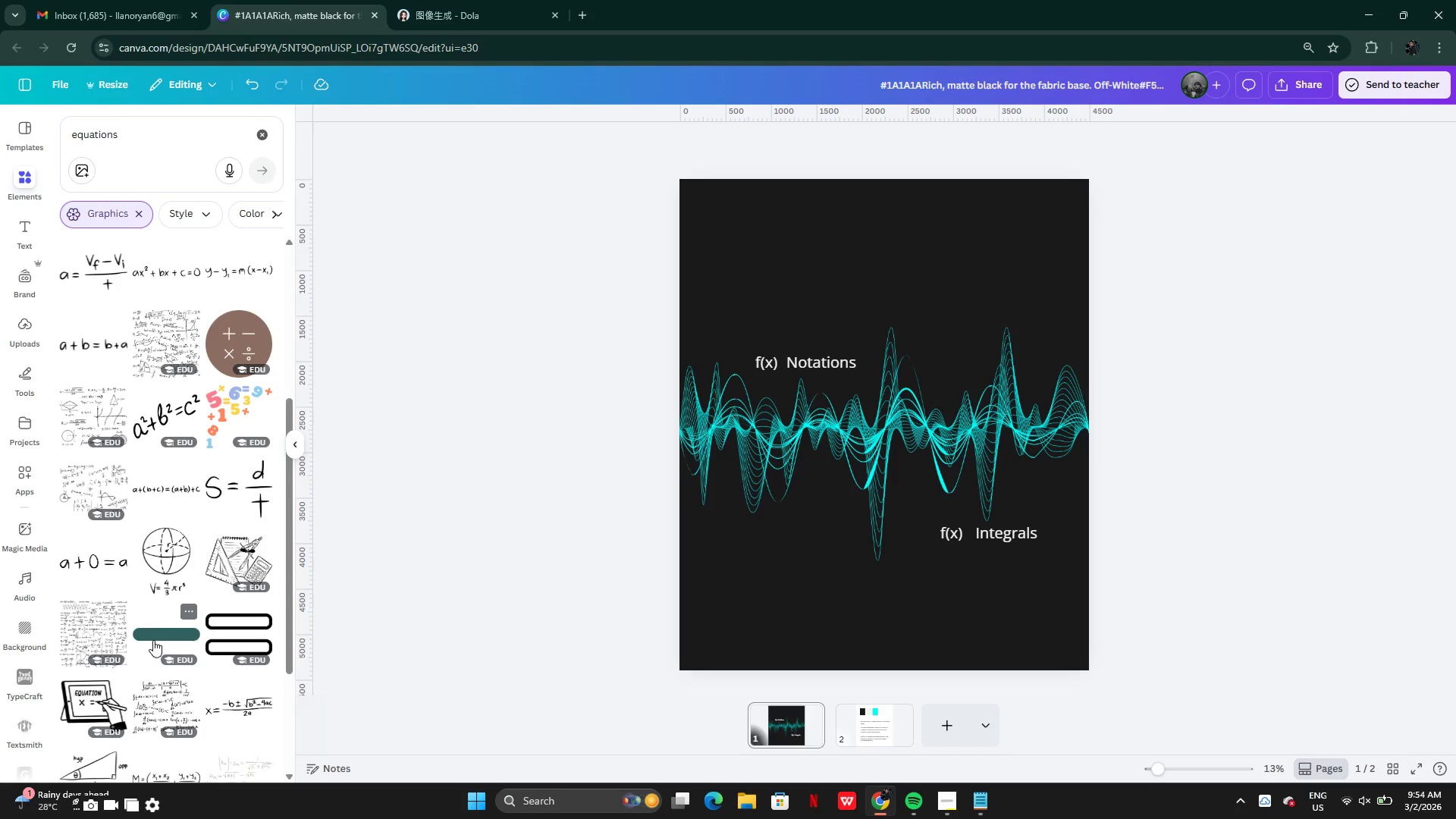 
left_click([117, 568])
 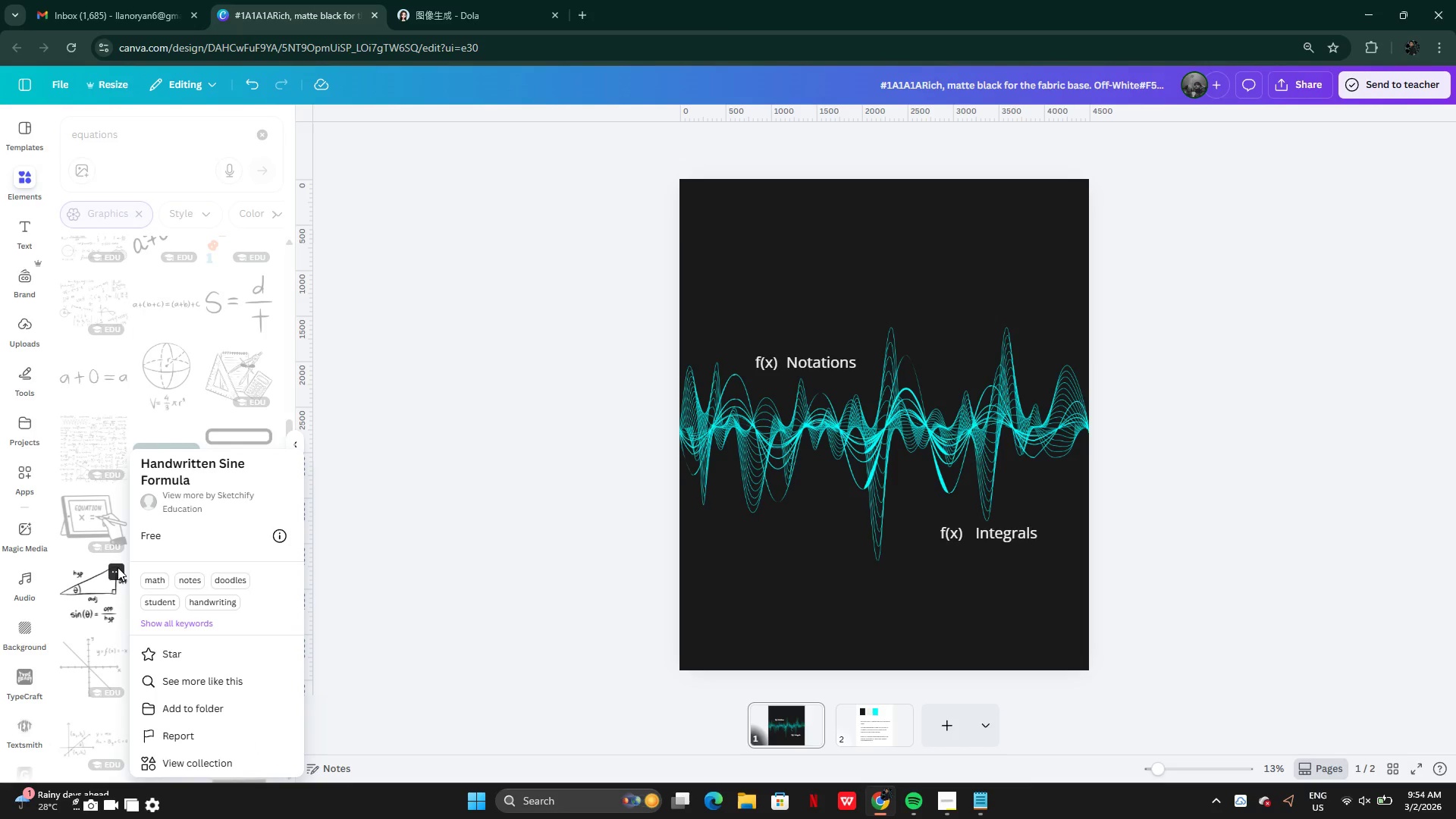 
left_click([118, 567])
 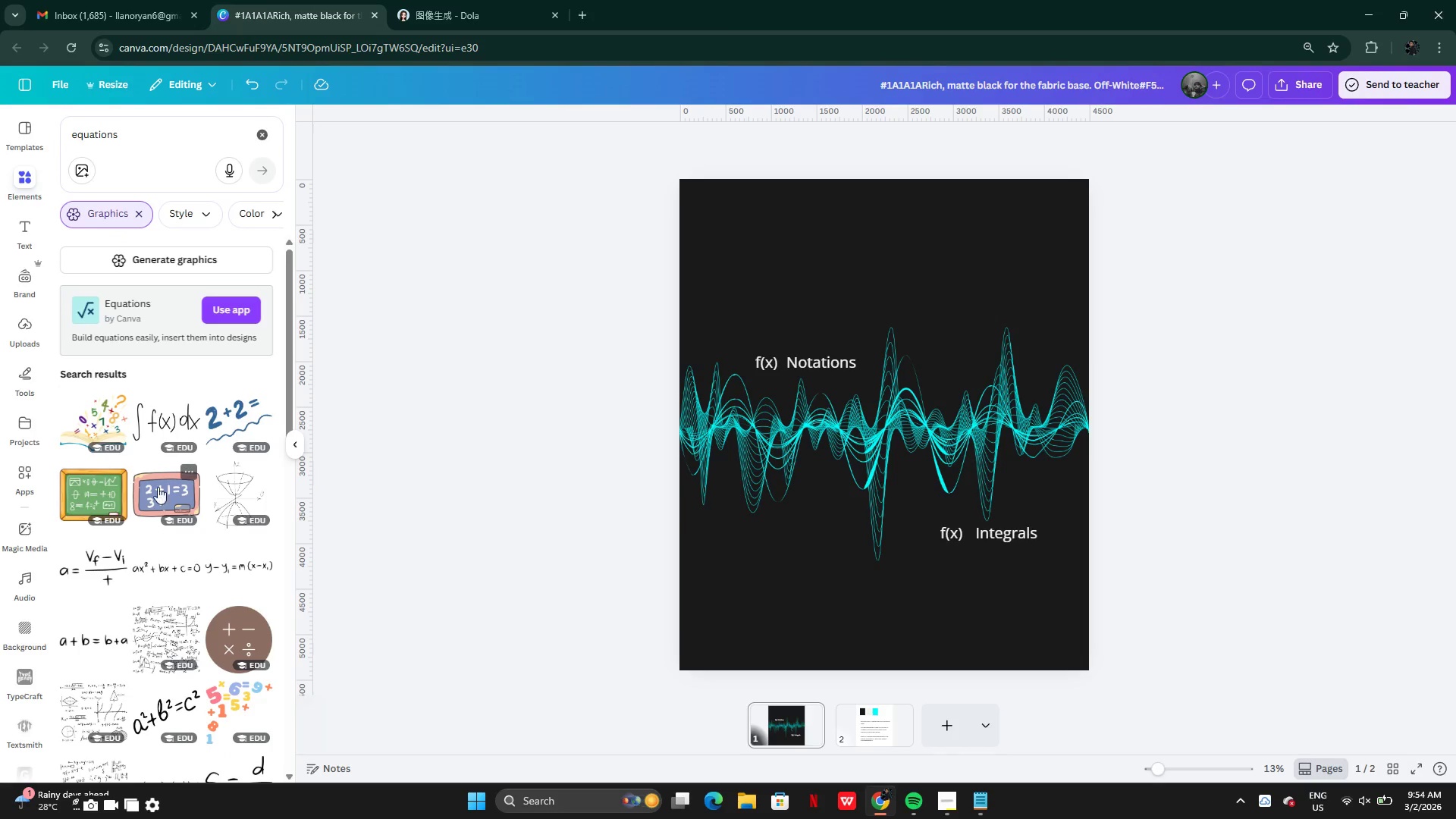 
left_click([187, 398])
 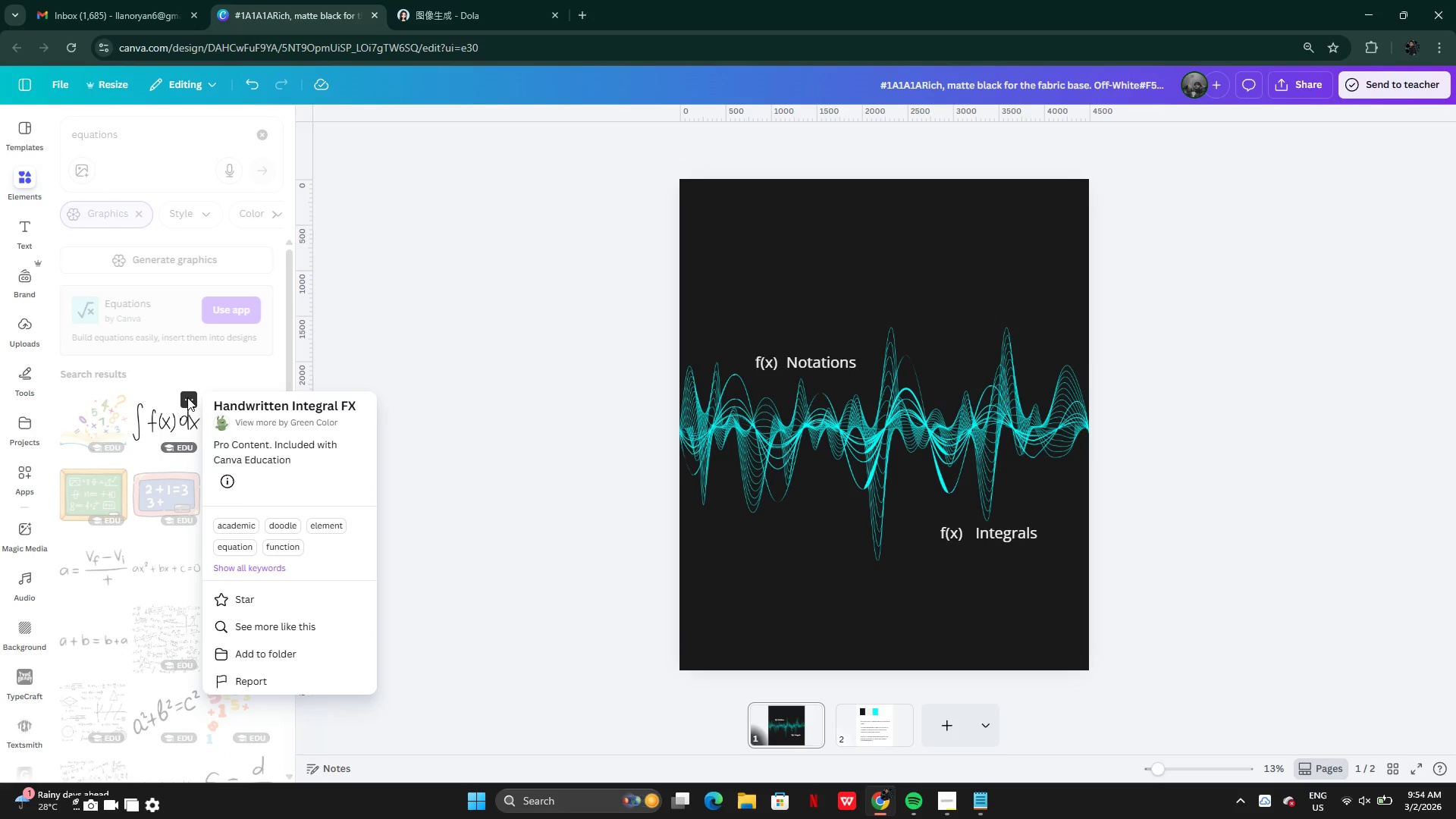 
wait(5.84)
 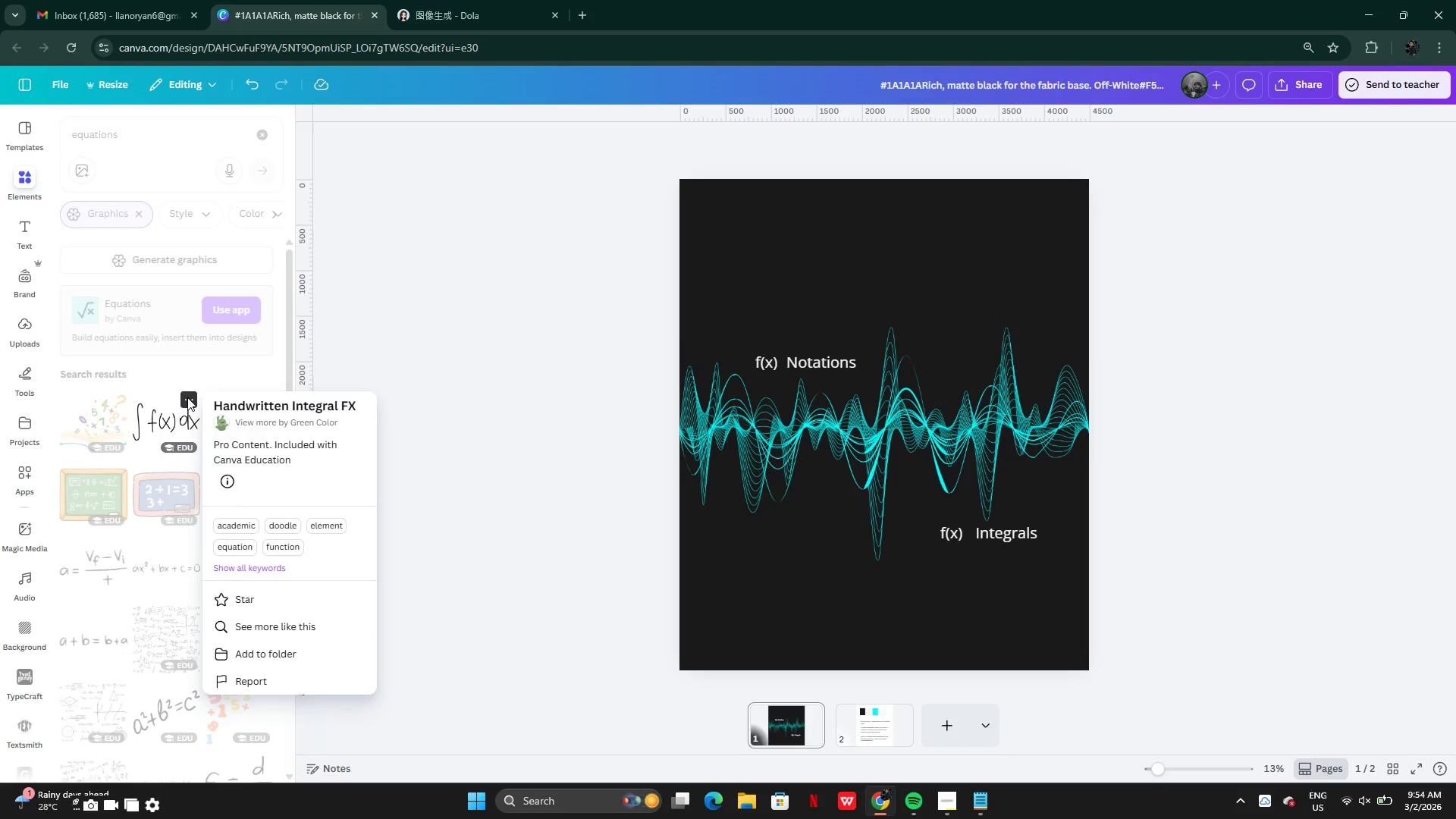 
left_click([187, 397])
 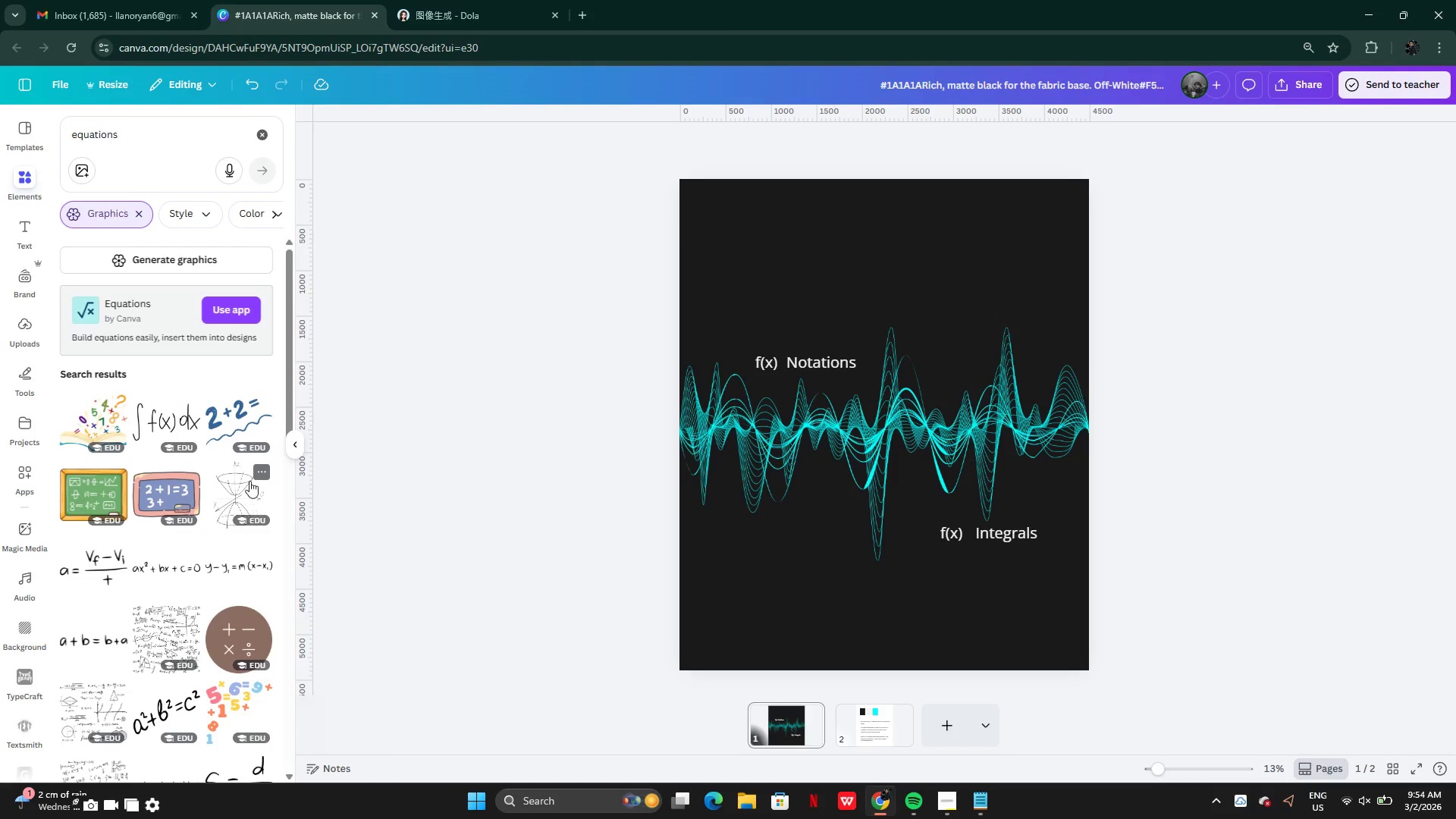 
left_click([259, 471])
 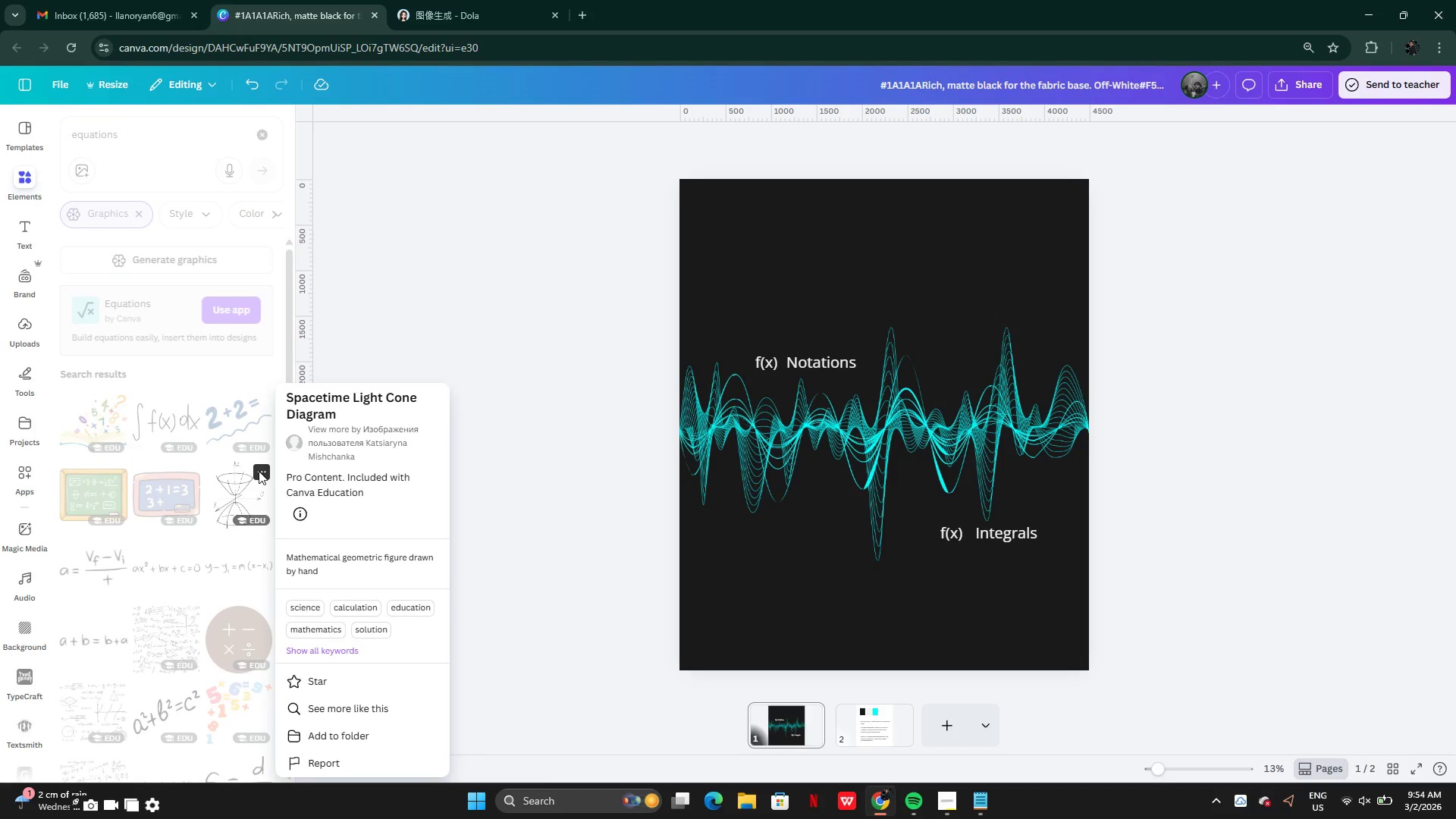 
left_click([259, 471])
 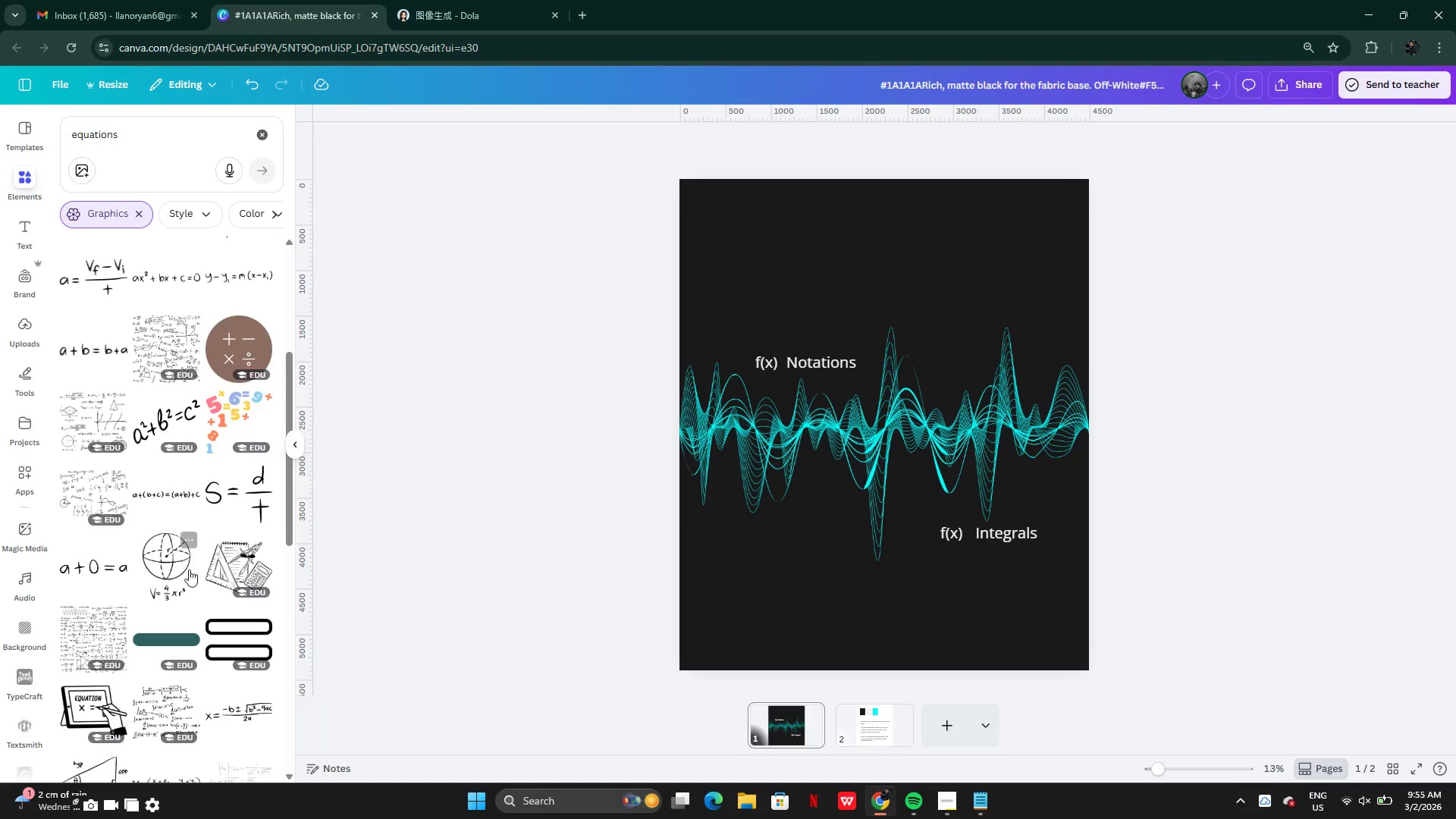 
left_click([186, 459])
 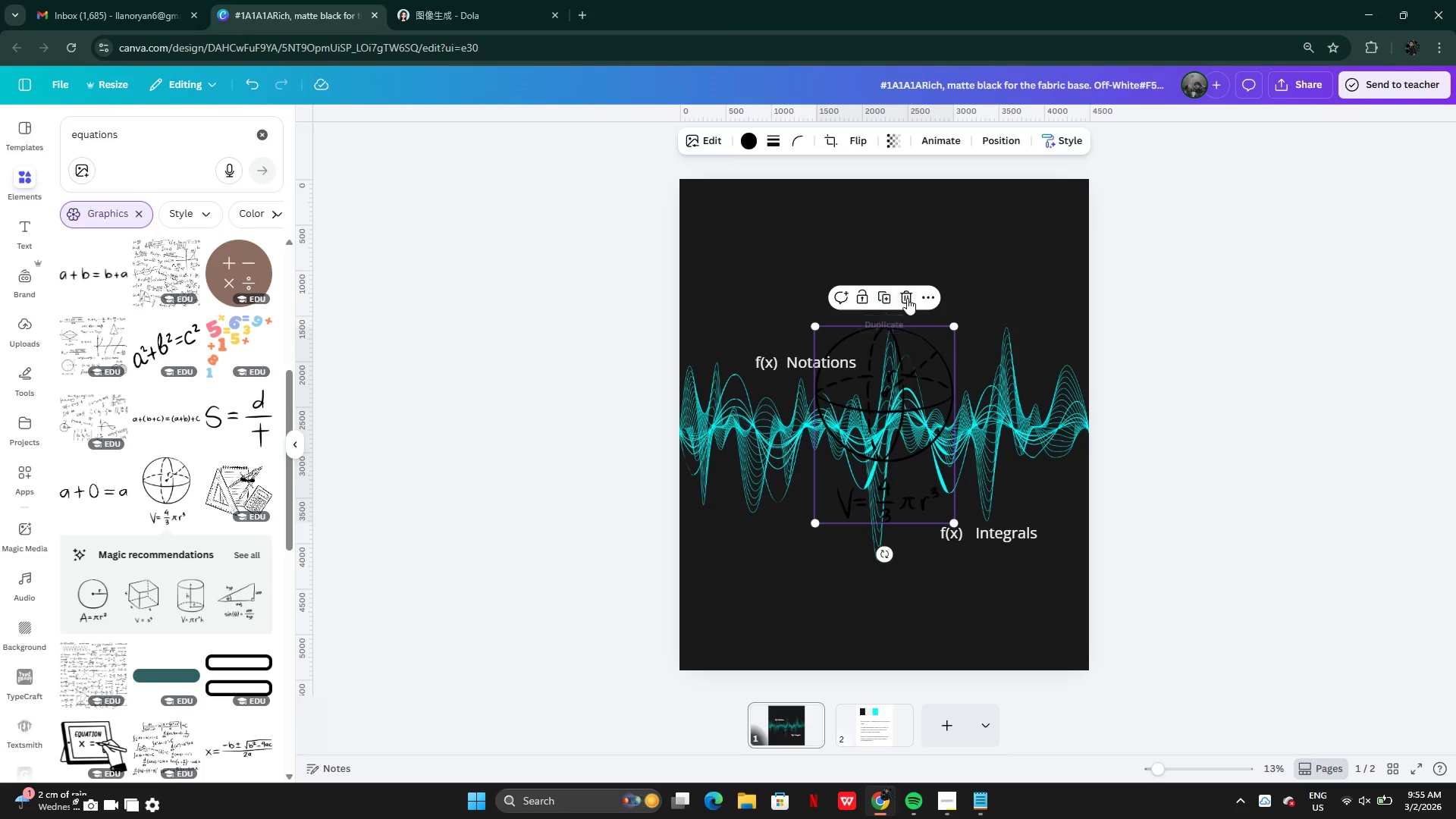 
left_click([904, 294])
 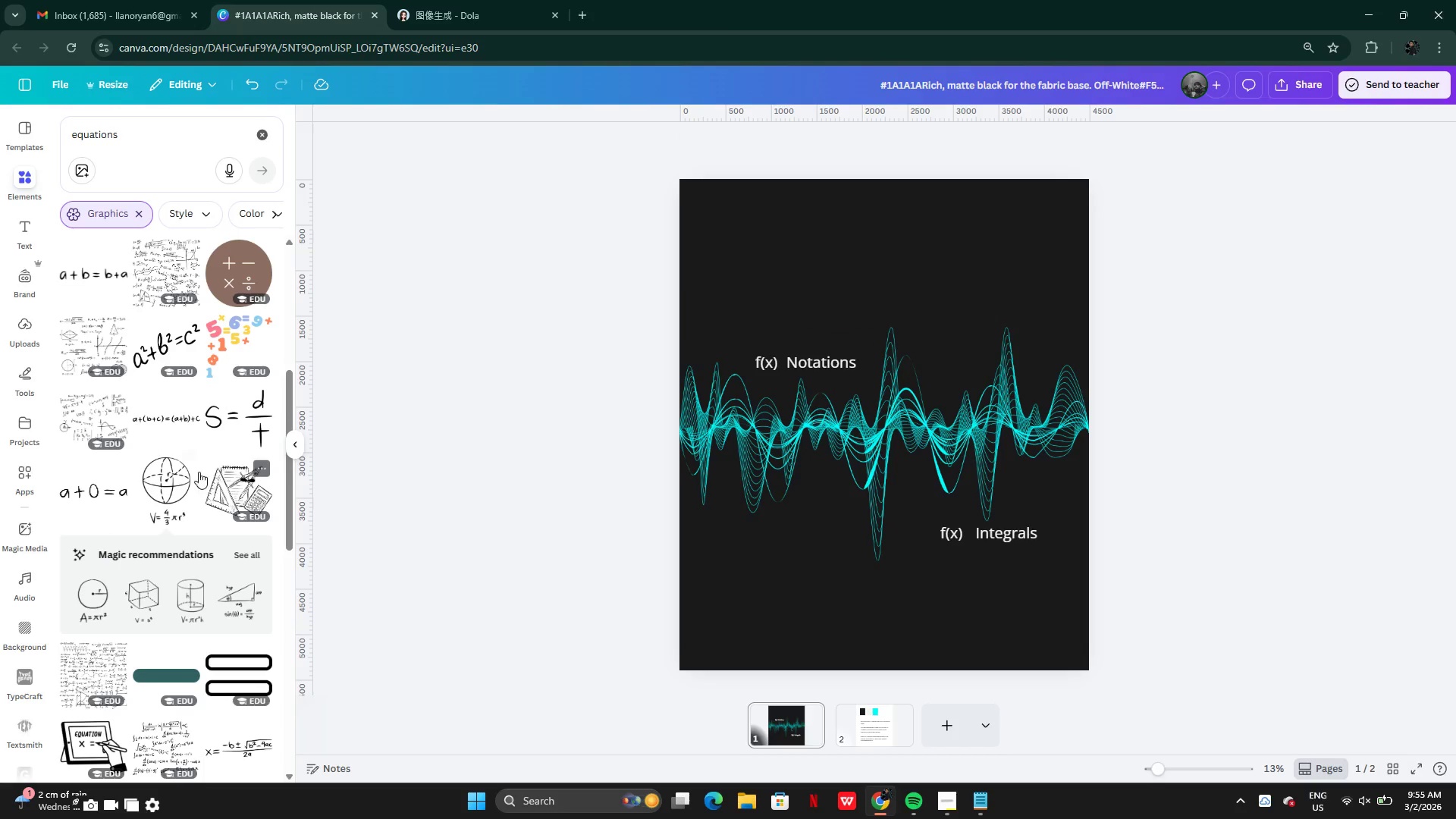 
left_click([192, 470])
 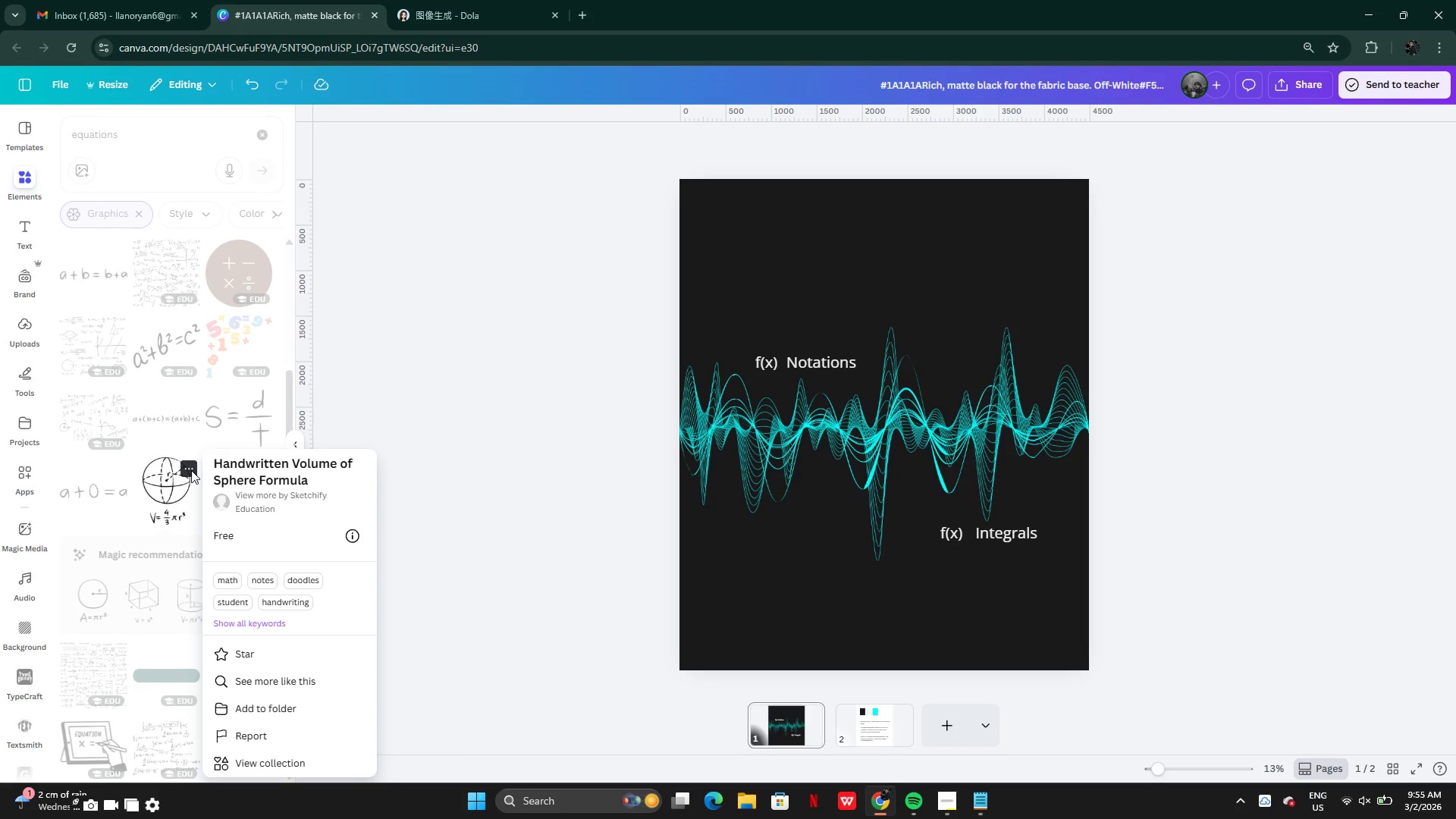 
left_click([368, 404])
 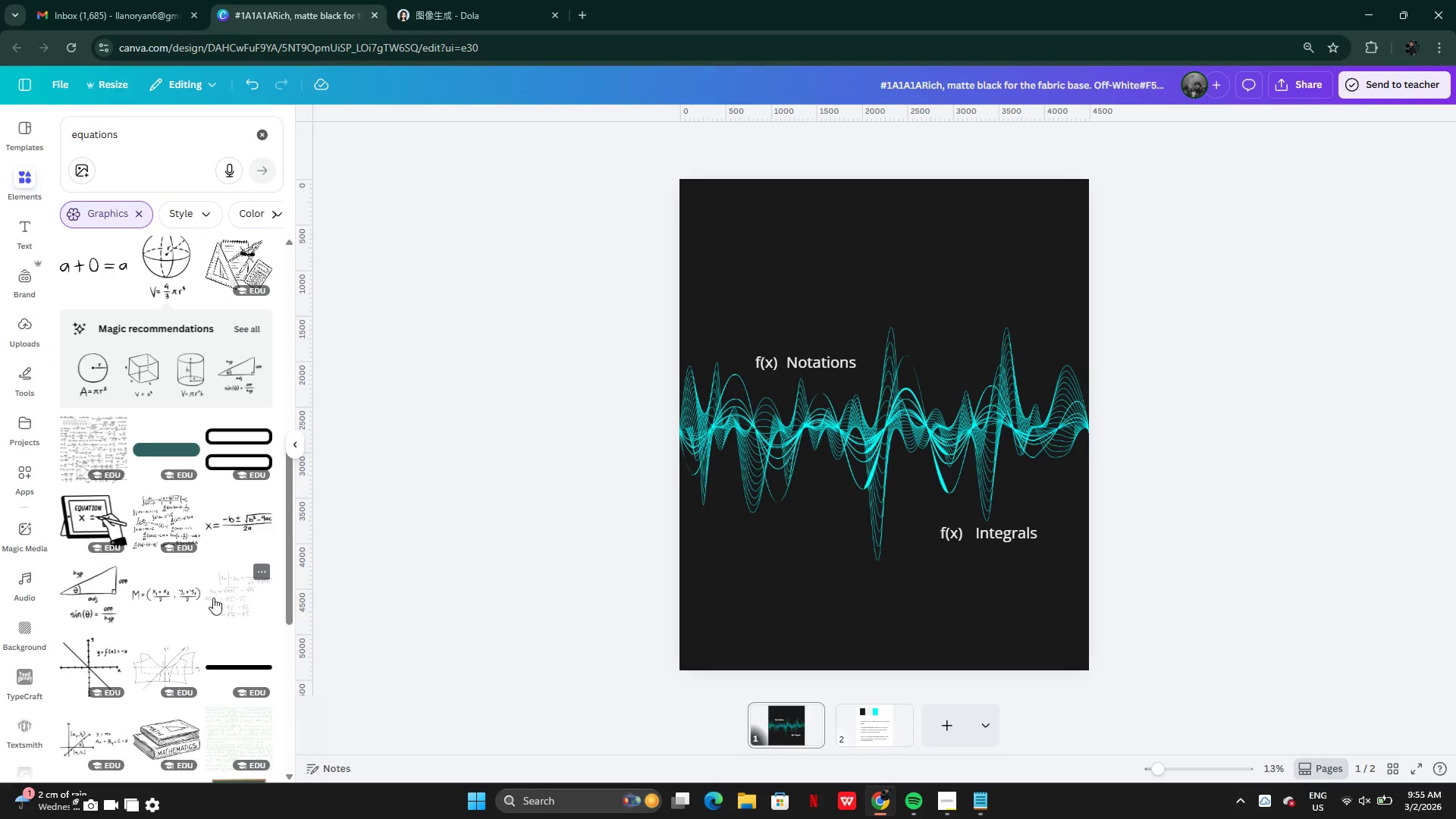 
mouse_move([186, 556])
 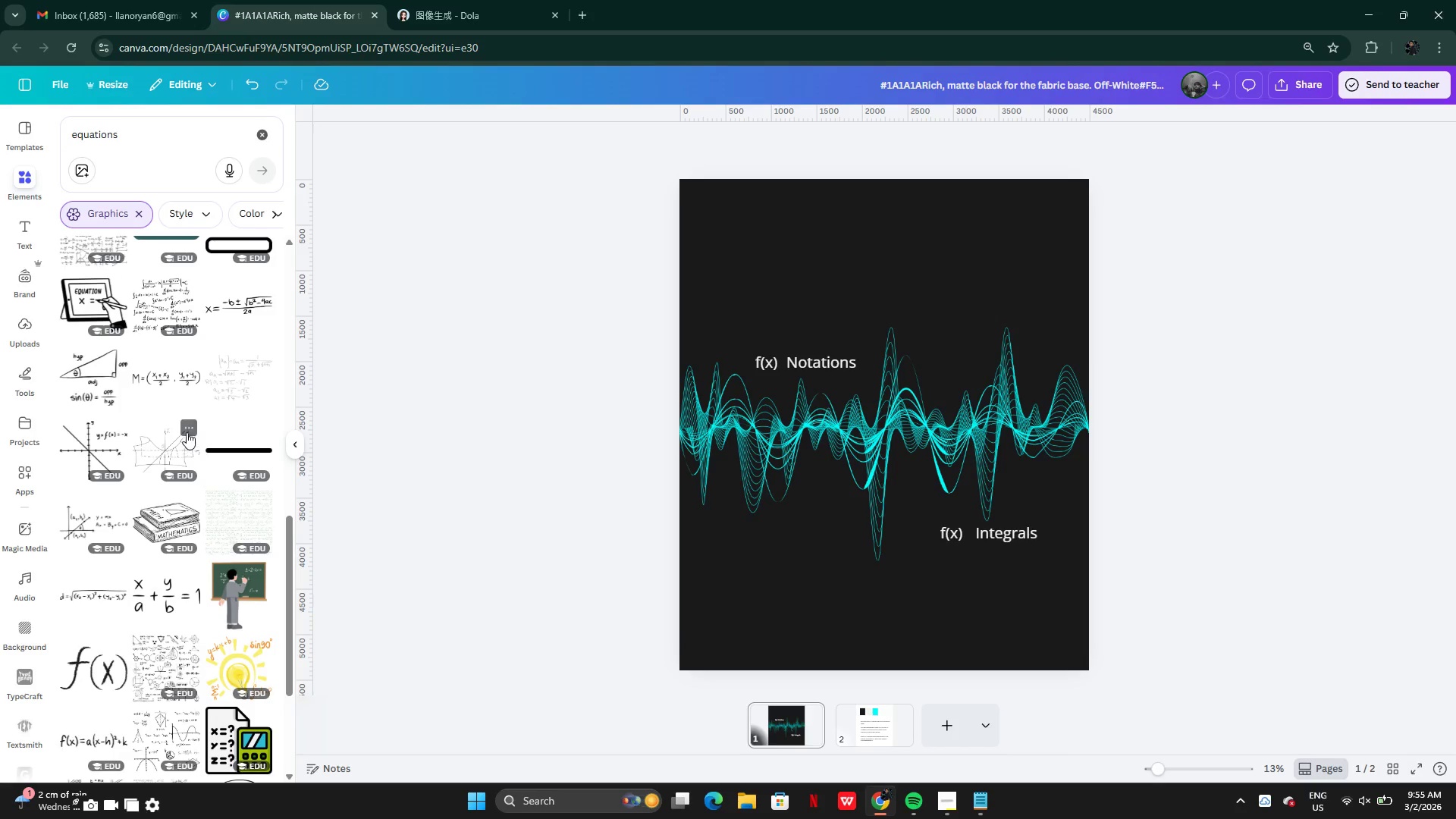 
left_click([186, 422])
 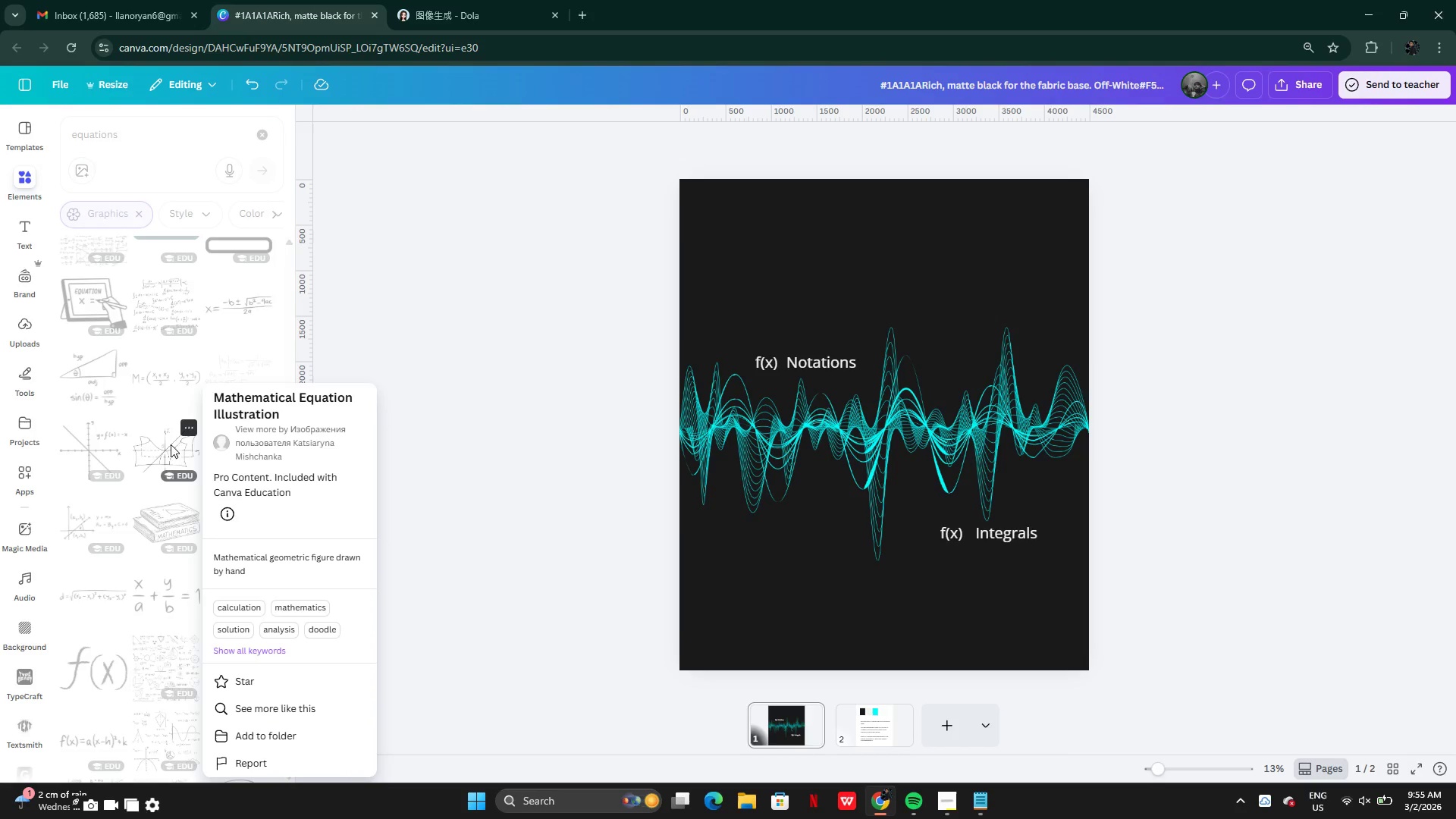 
left_click([158, 453])
 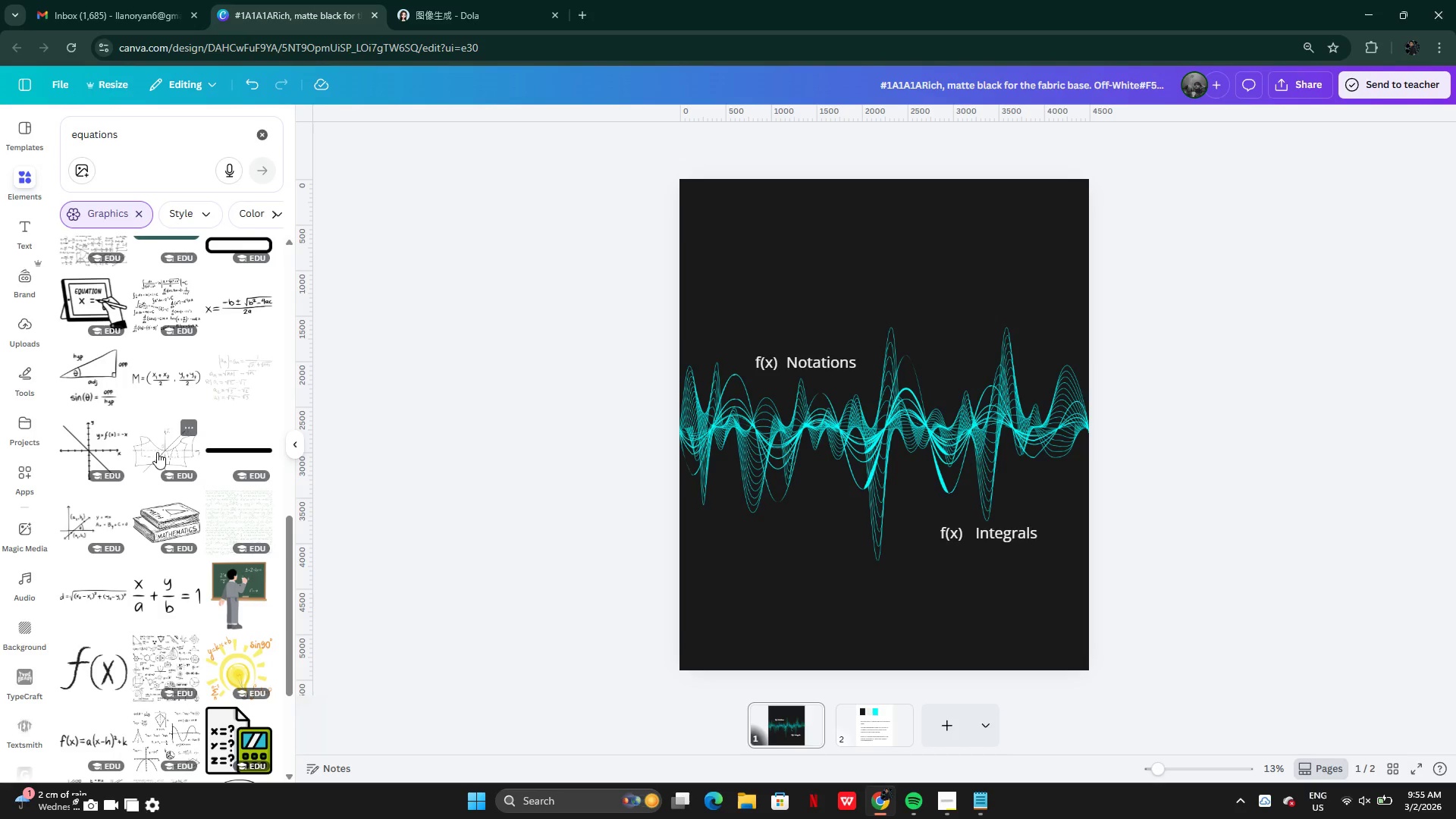 
left_click([157, 451])
 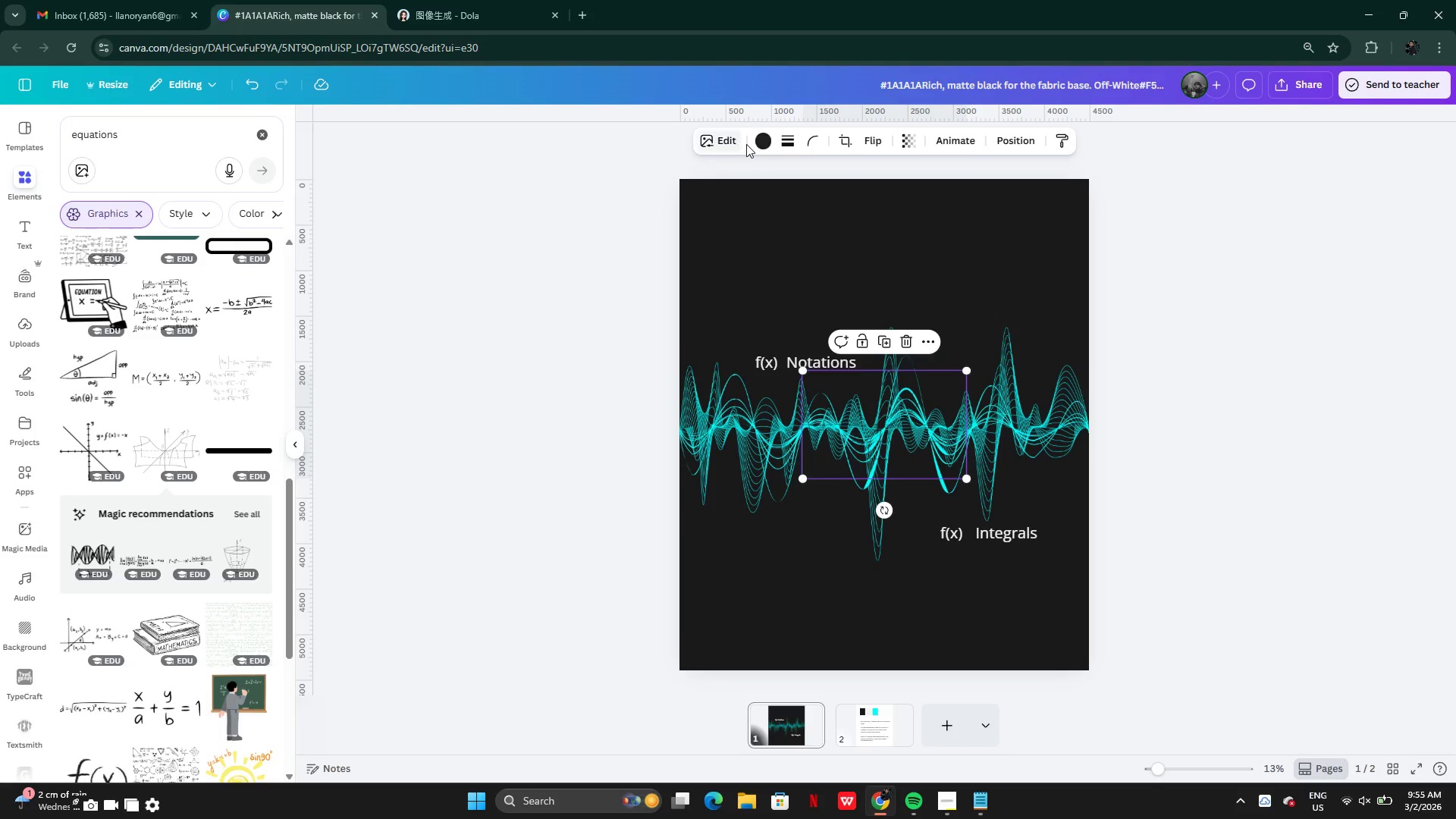 
left_click([754, 143])
 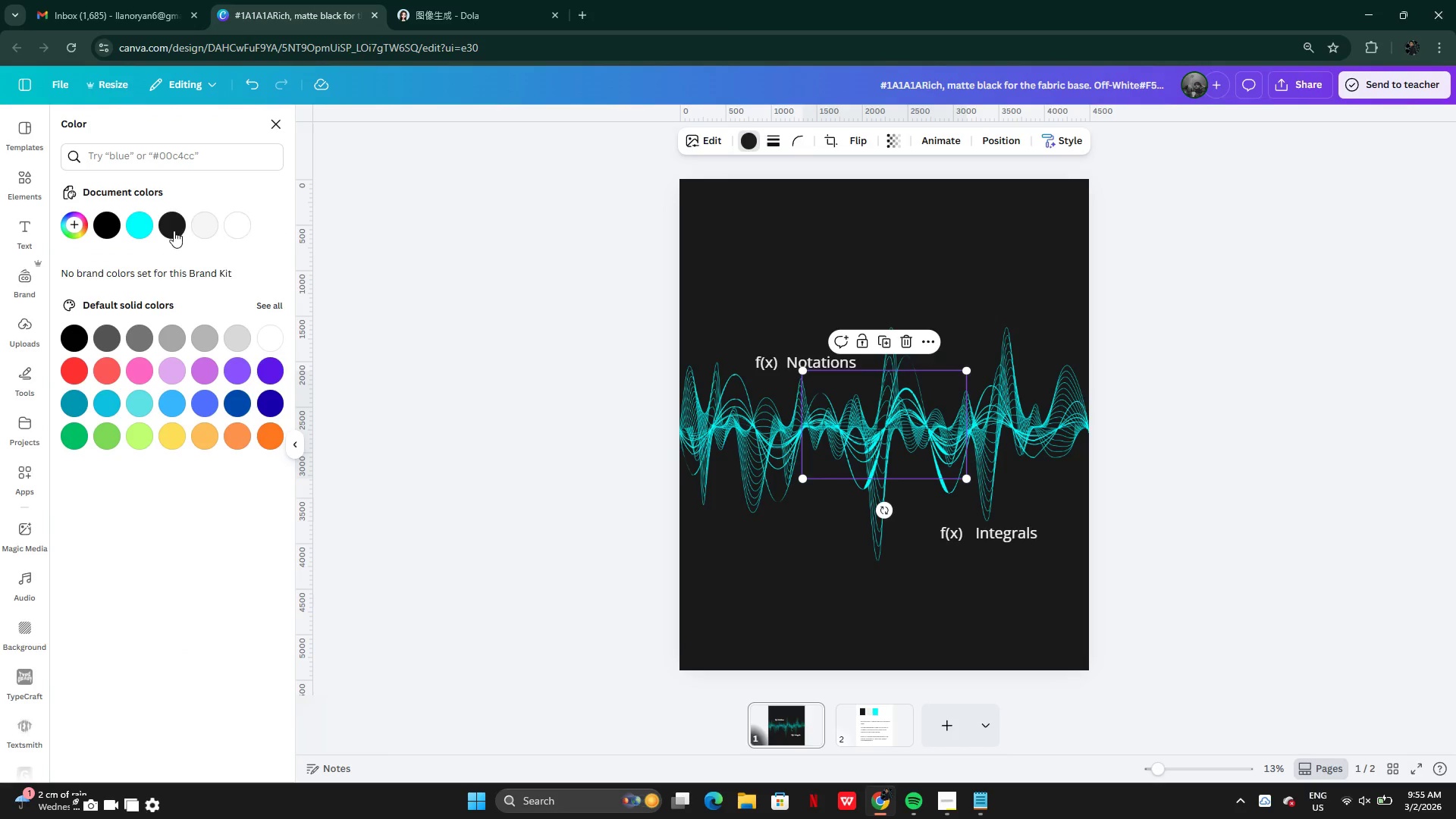 
left_click([141, 225])
 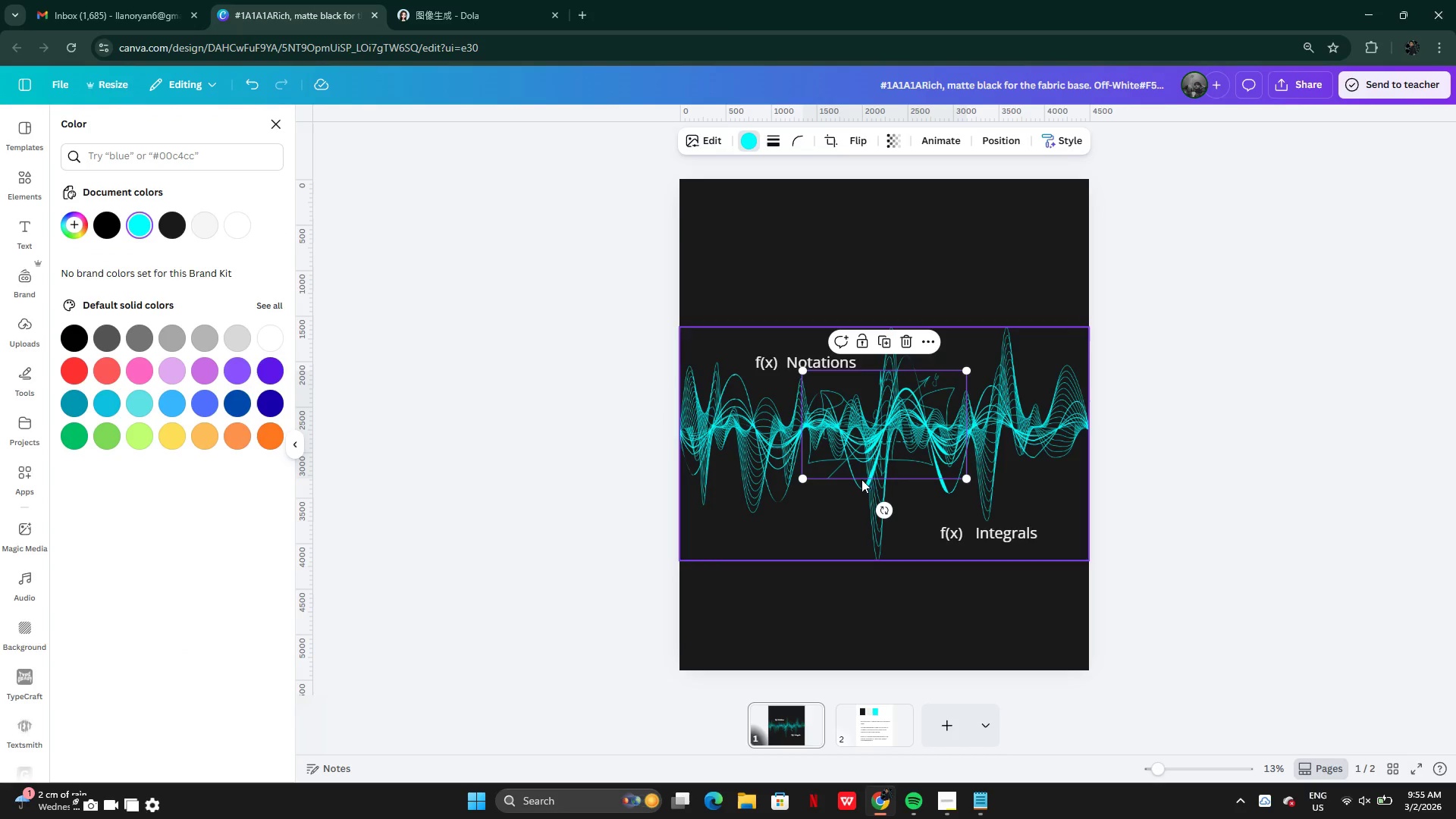 
left_click_drag(start_coordinate=[877, 445], to_coordinate=[779, 580])
 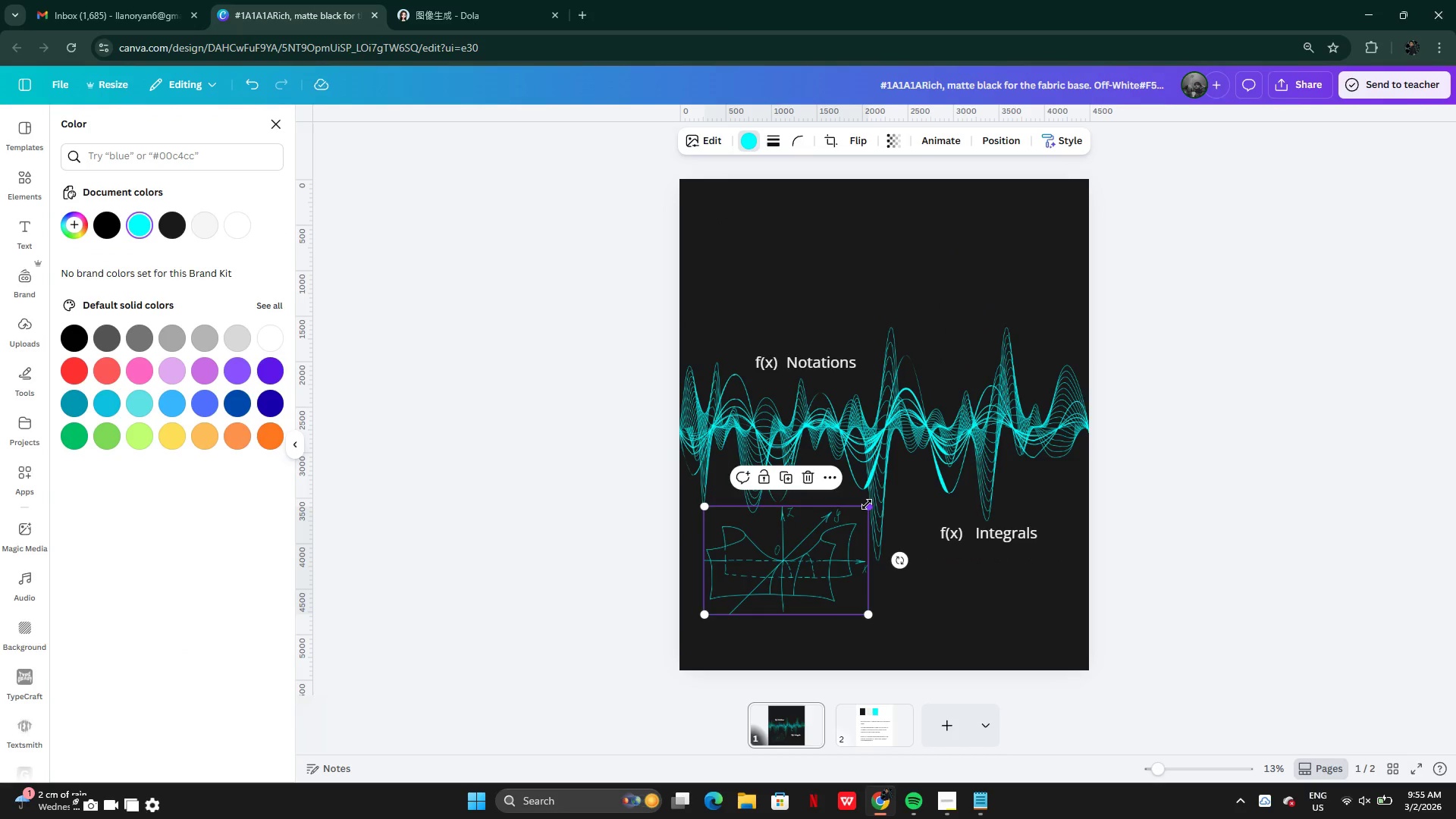 
left_click_drag(start_coordinate=[867, 504], to_coordinate=[791, 541])
 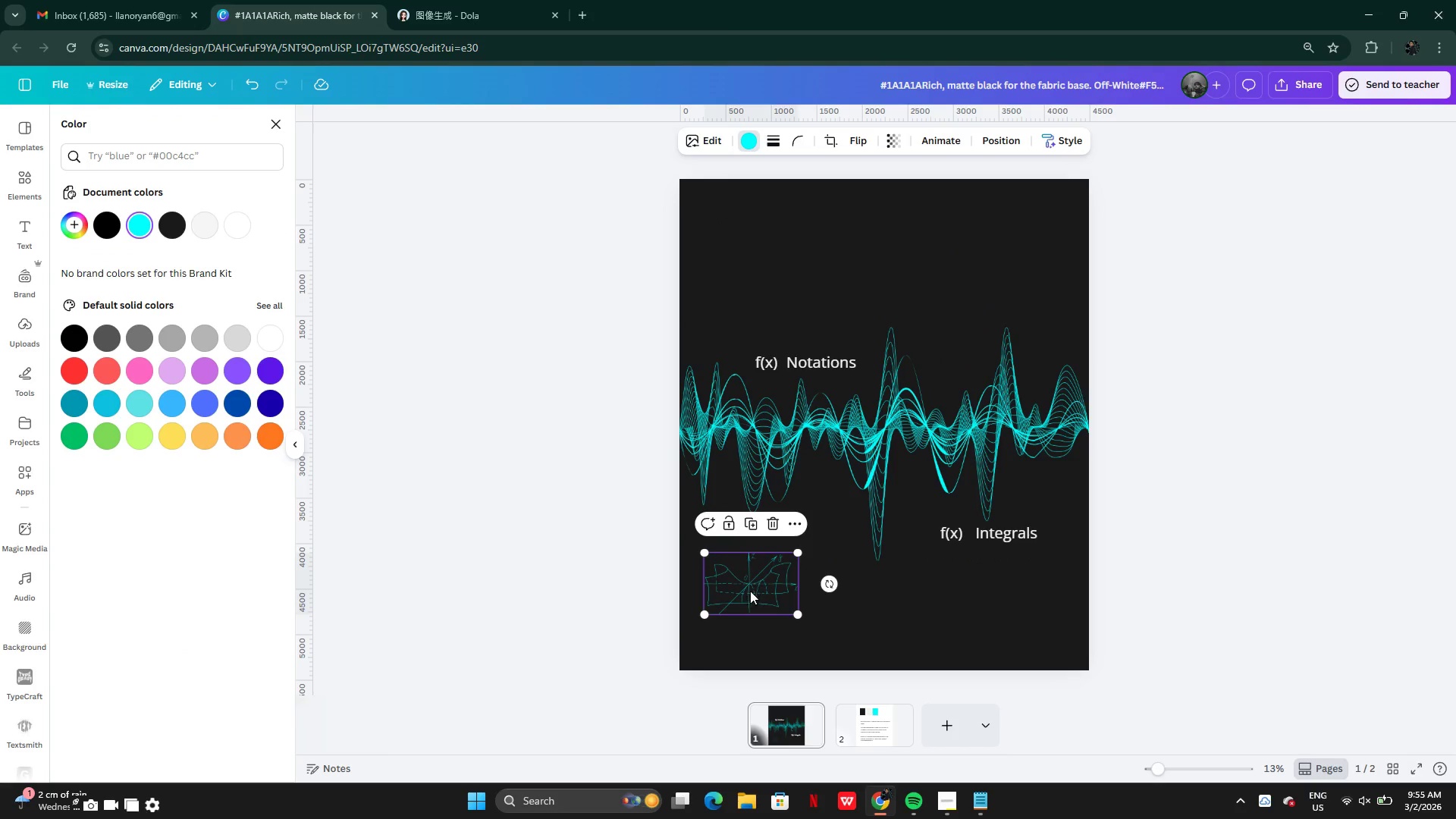 
left_click_drag(start_coordinate=[750, 591], to_coordinate=[791, 328])
 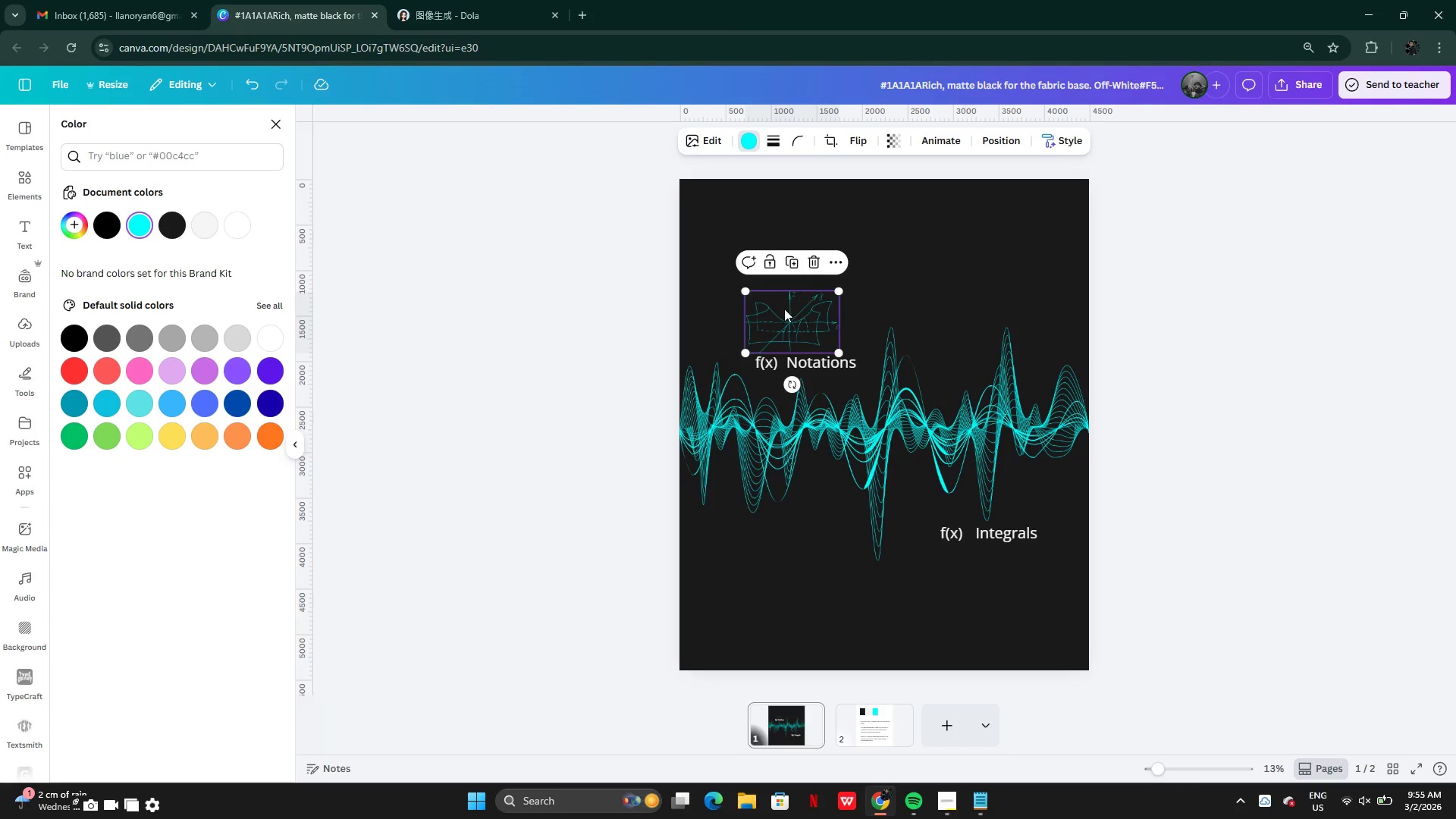 
left_click_drag(start_coordinate=[784, 309], to_coordinate=[794, 517])
 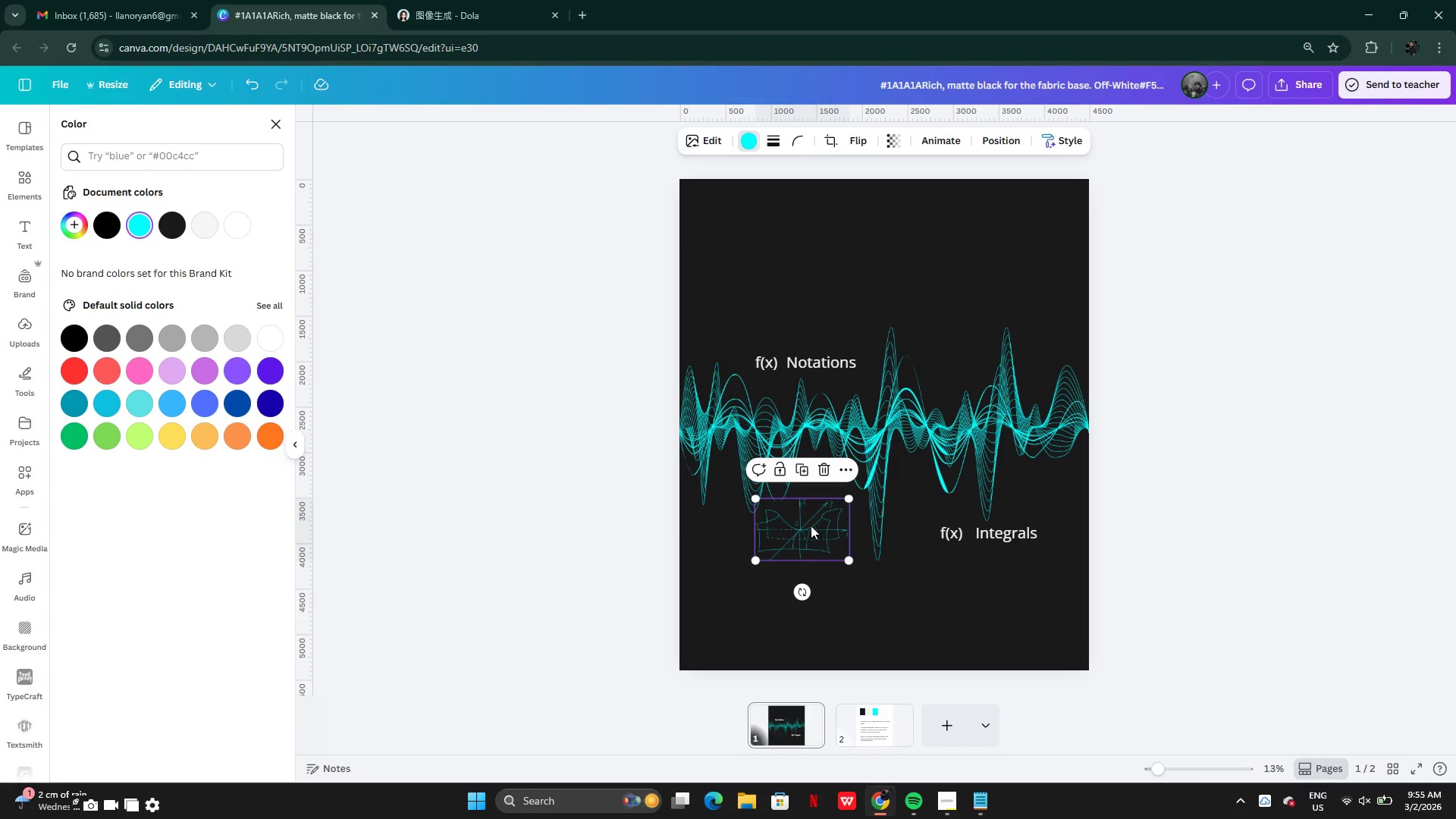 
left_click_drag(start_coordinate=[811, 526], to_coordinate=[826, 522])
 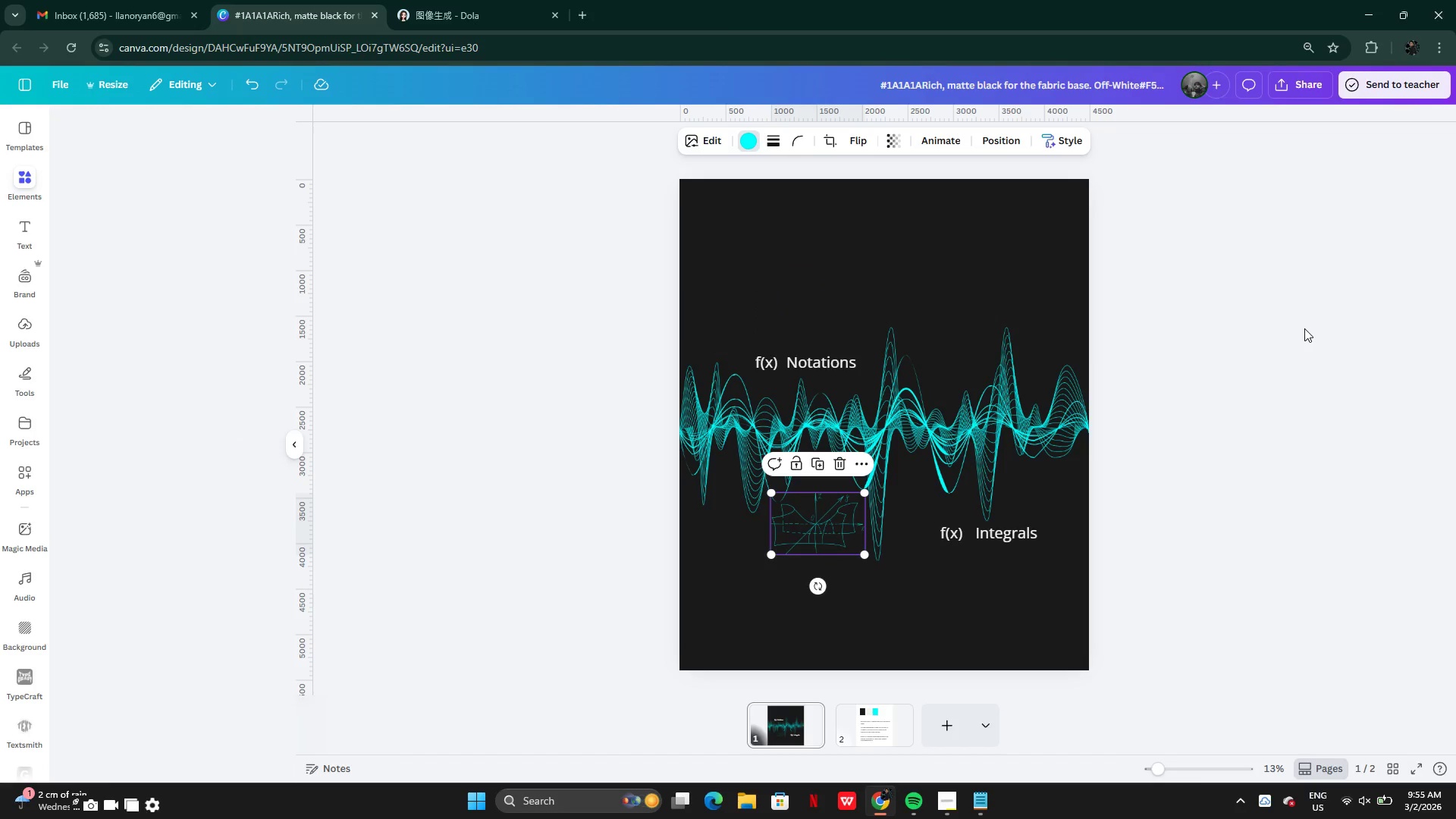 
double_click([1304, 328])
 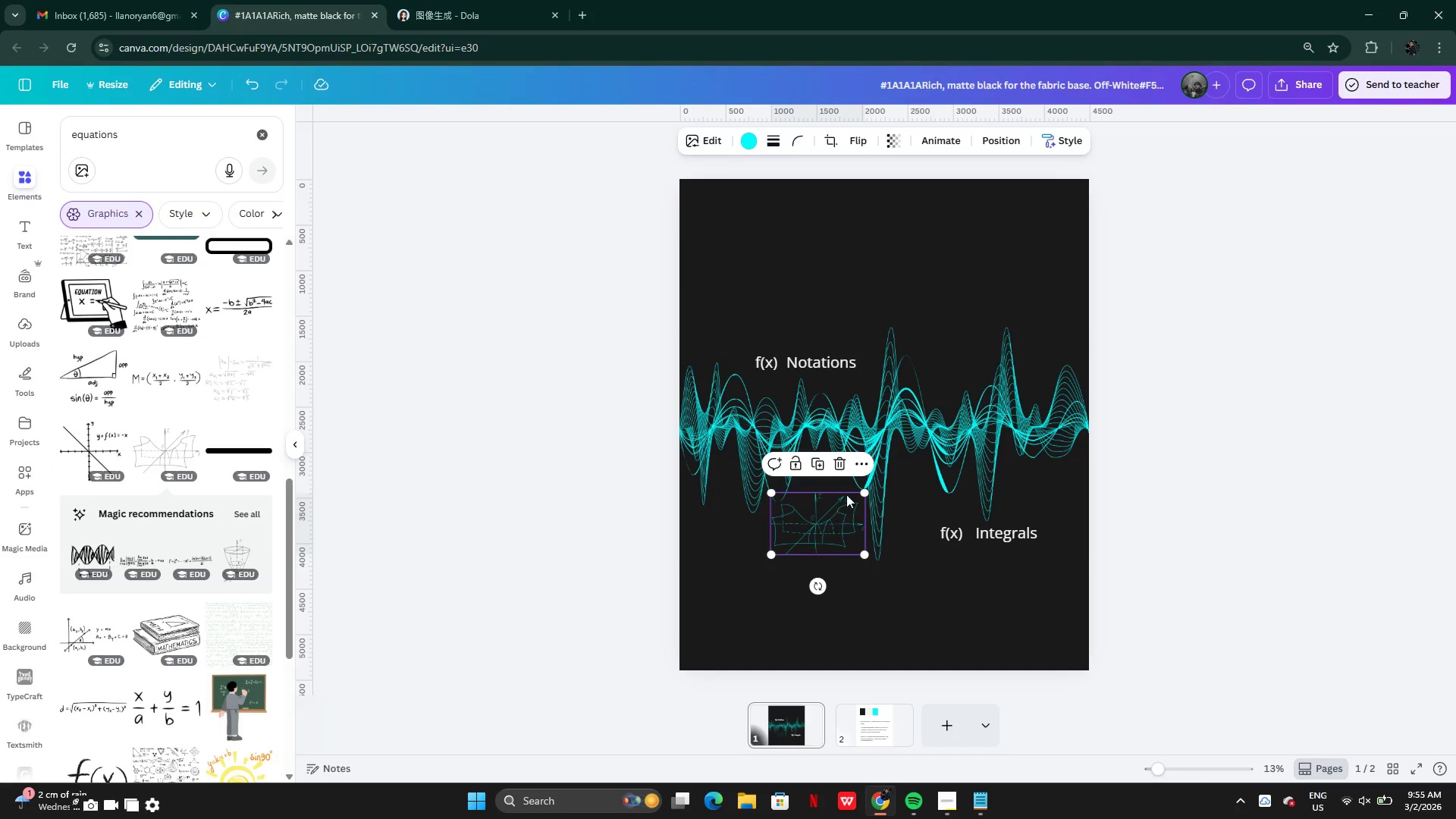 
left_click([846, 465])
 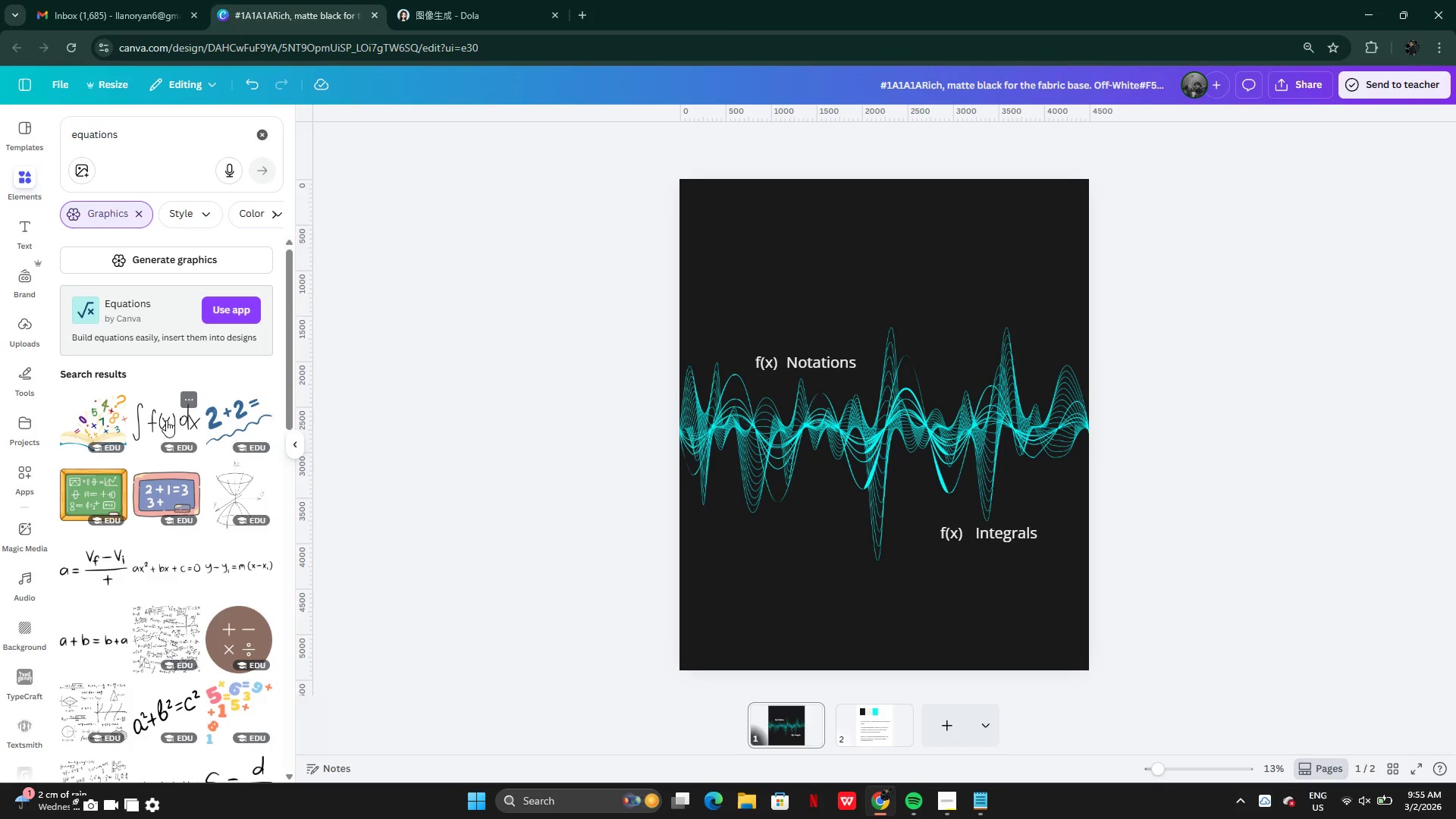 
wait(5.19)
 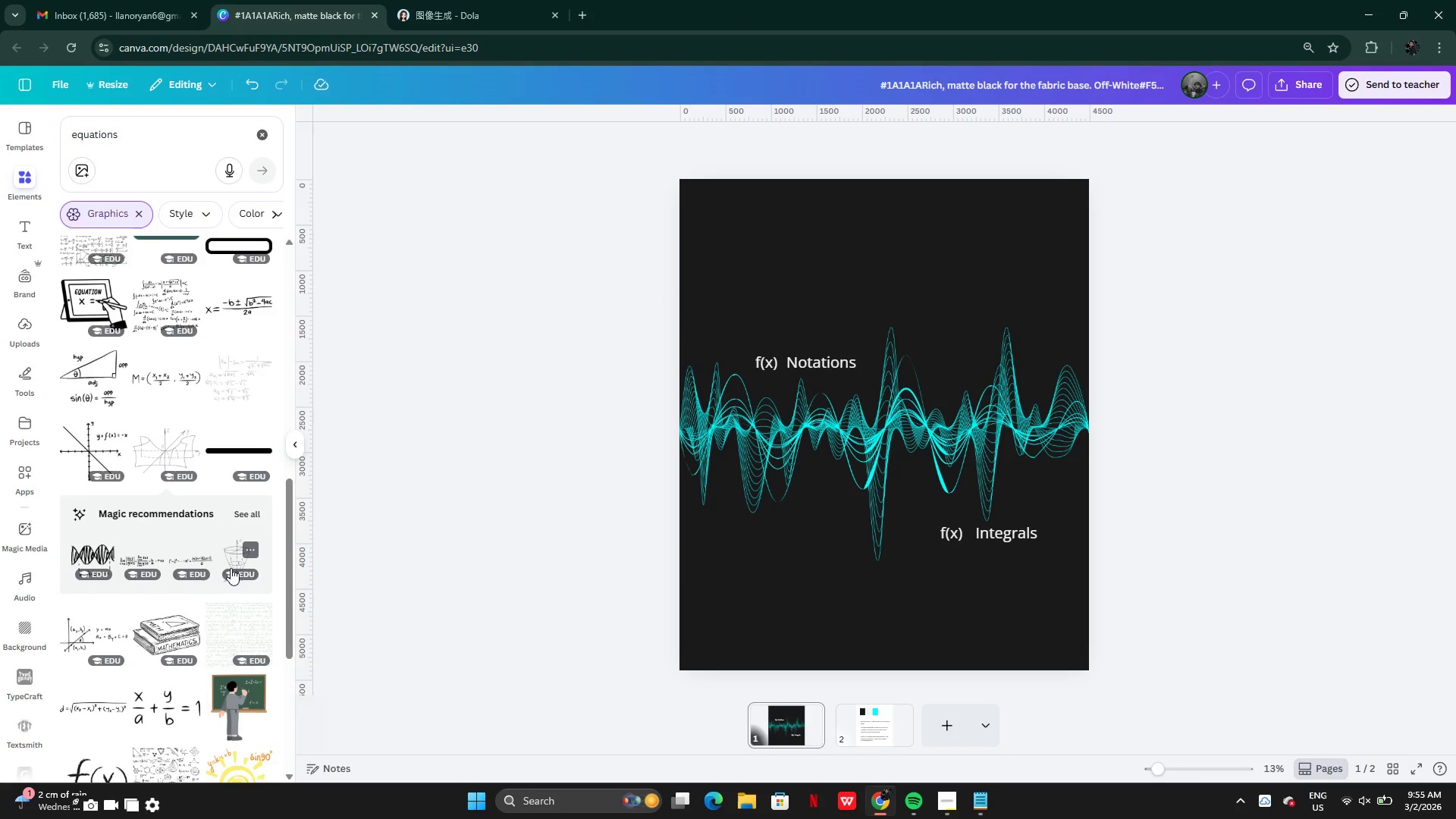 
left_click([764, 140])
 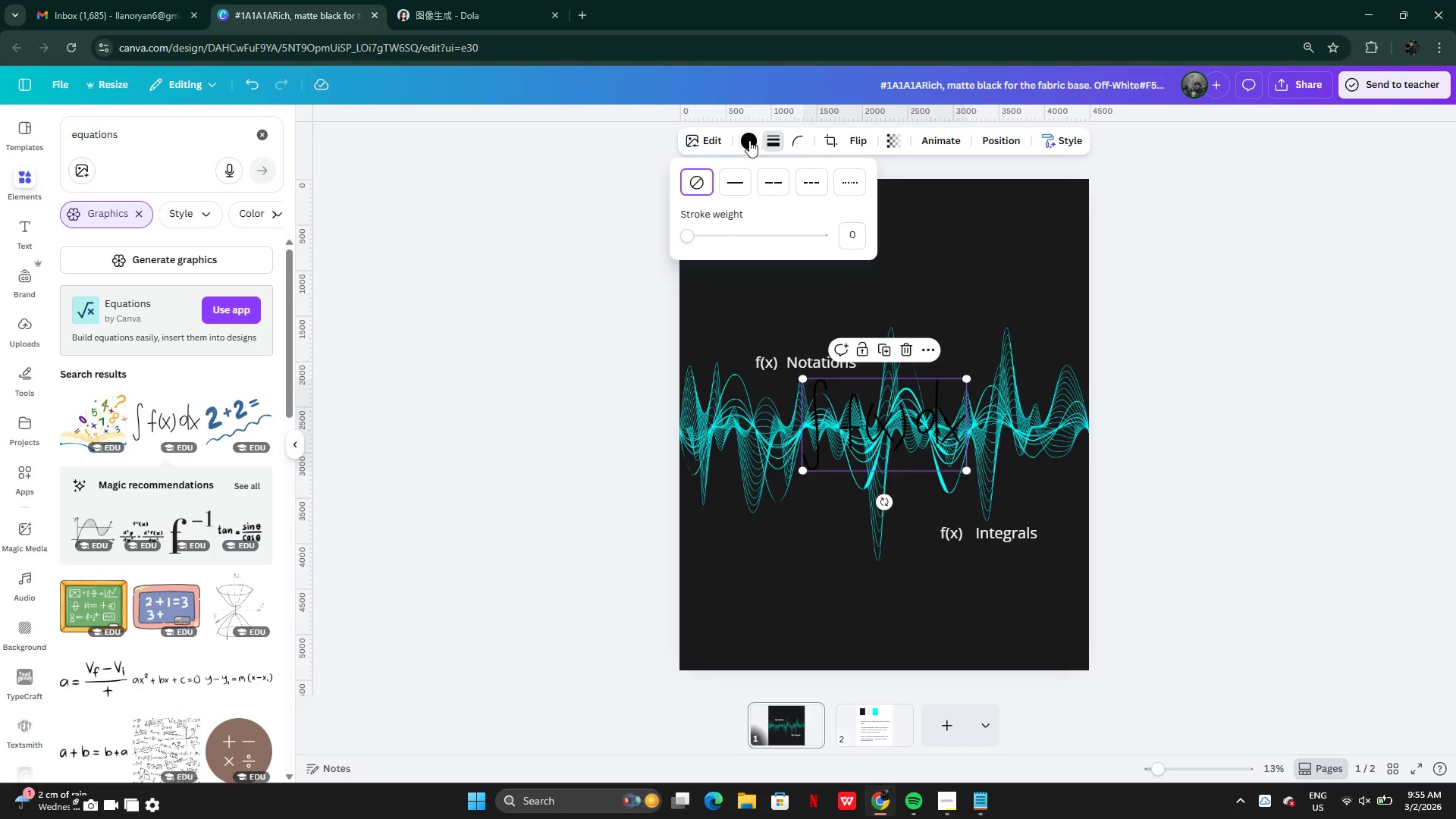 
left_click([749, 140])
 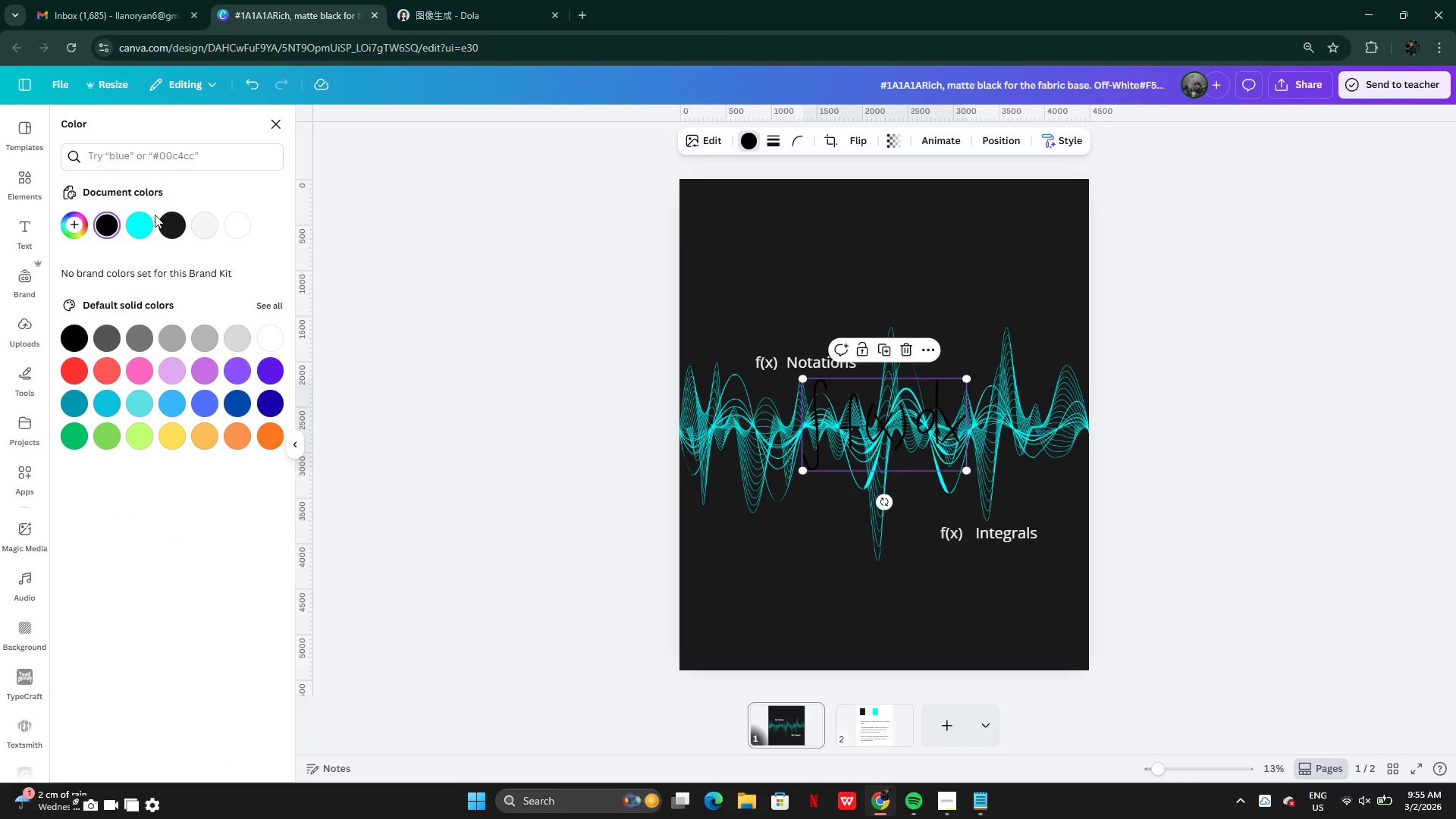 
left_click([140, 219])
 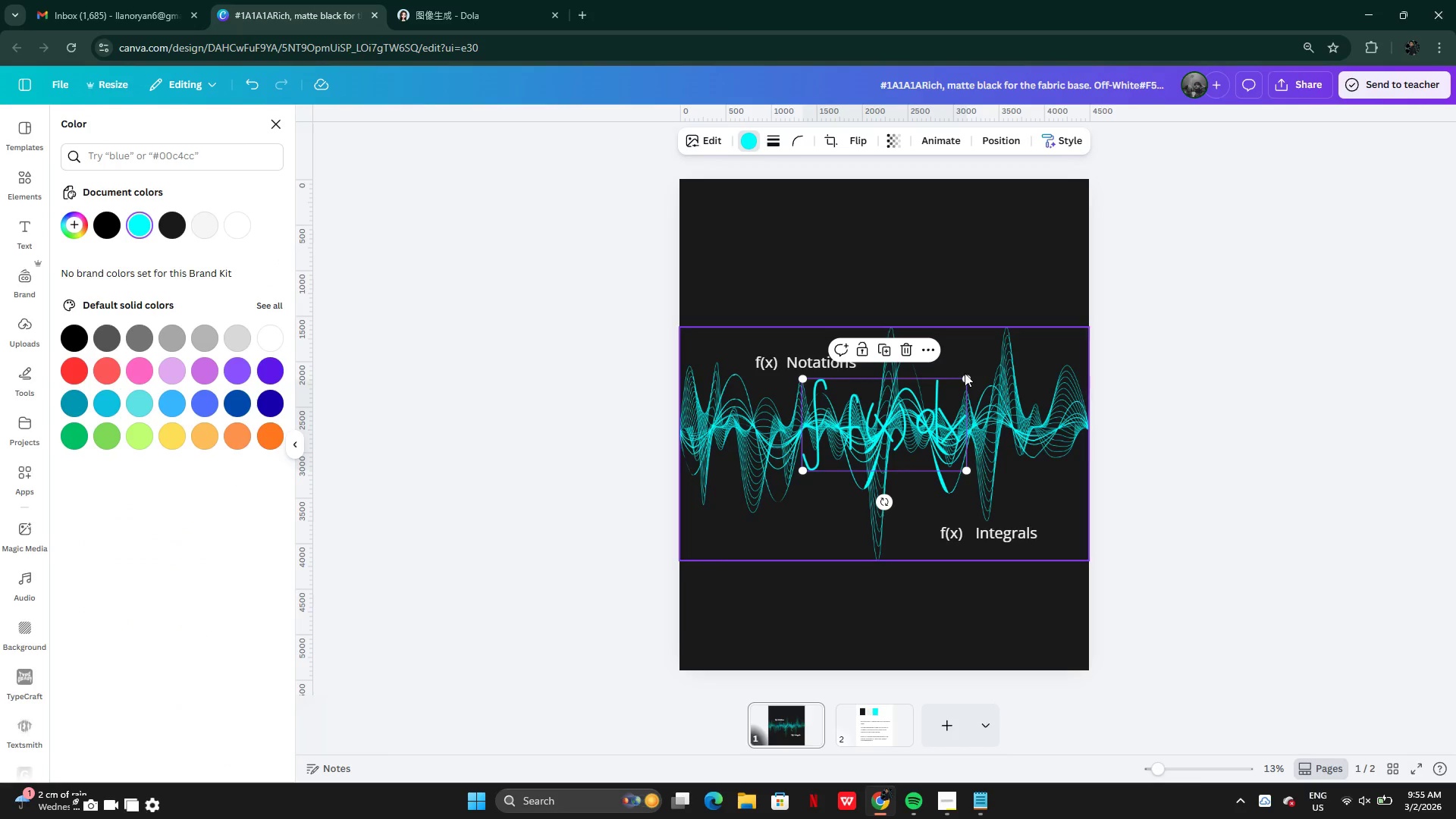 
left_click_drag(start_coordinate=[965, 374], to_coordinate=[851, 434])
 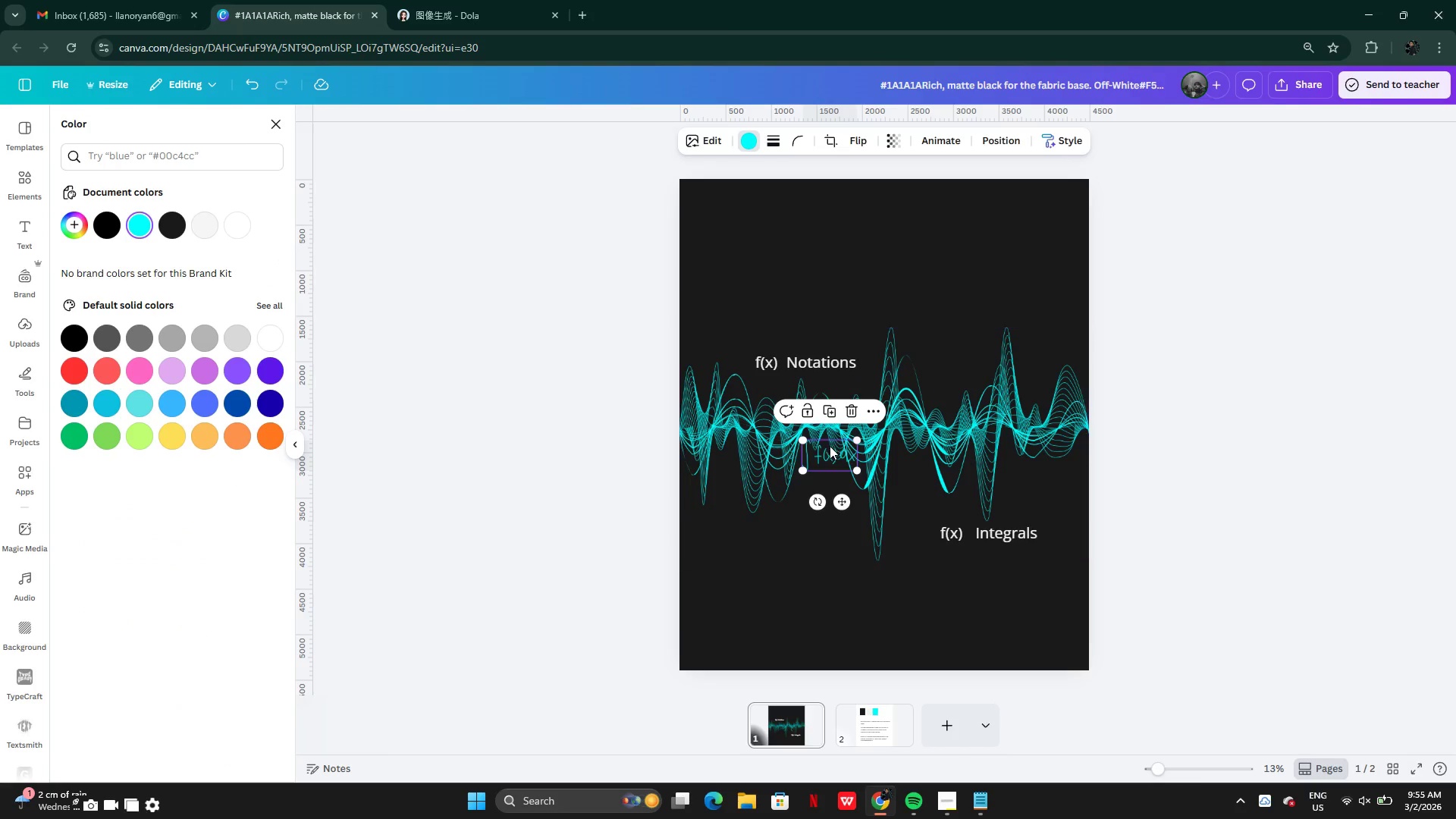 
left_click_drag(start_coordinate=[830, 446], to_coordinate=[824, 500])
 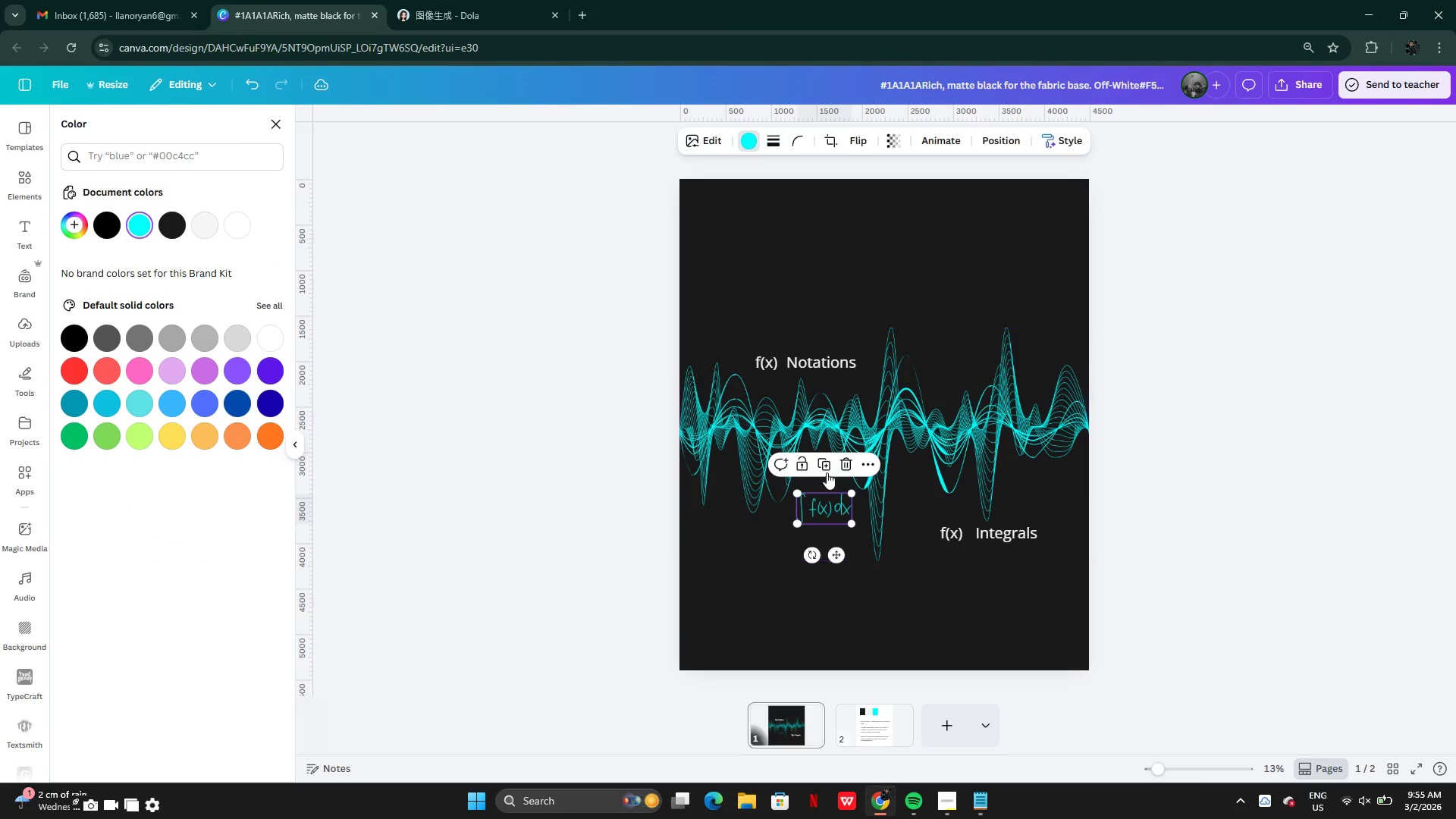 
left_click([827, 466])
 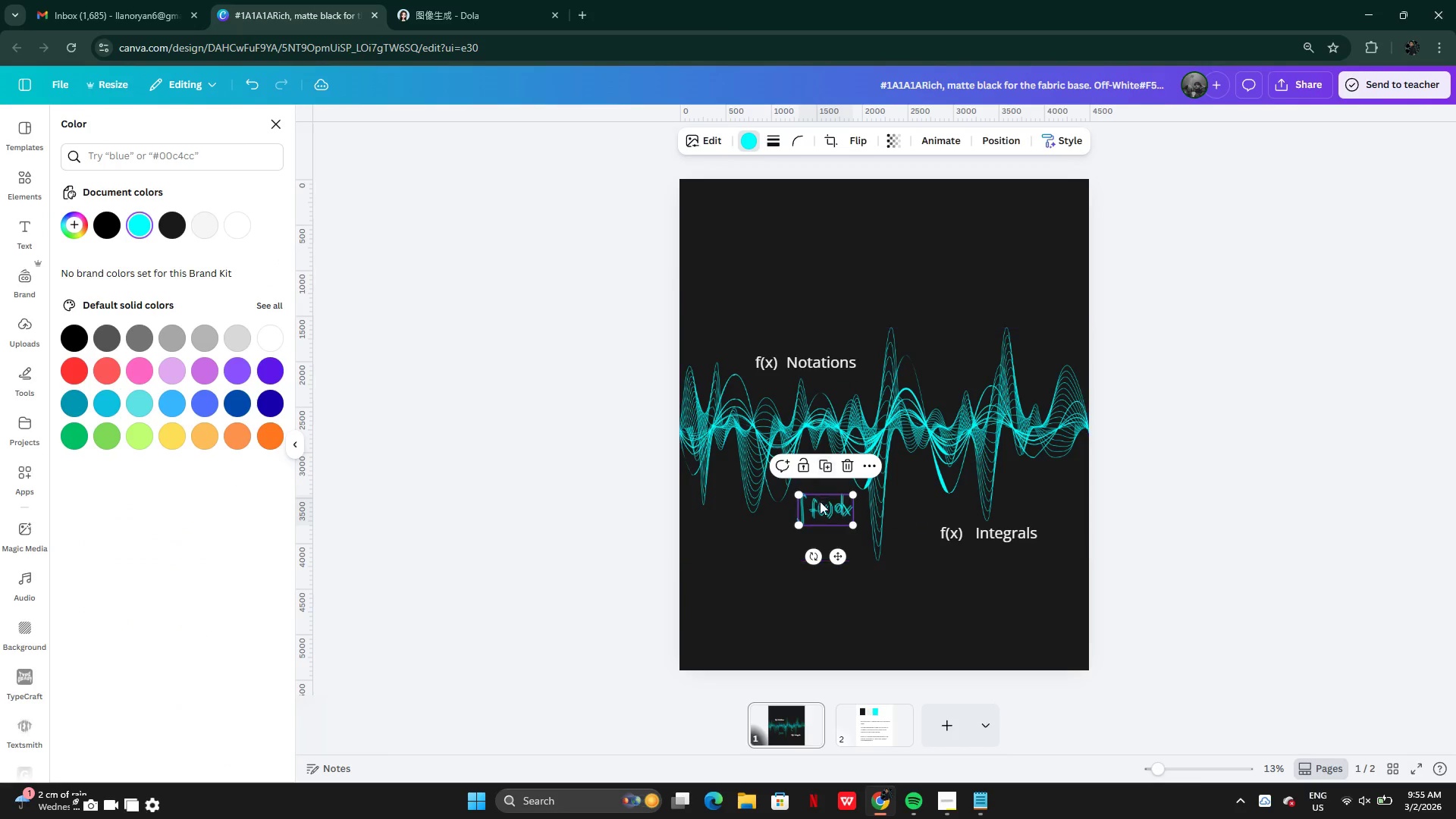 
left_click_drag(start_coordinate=[826, 505], to_coordinate=[957, 368])
 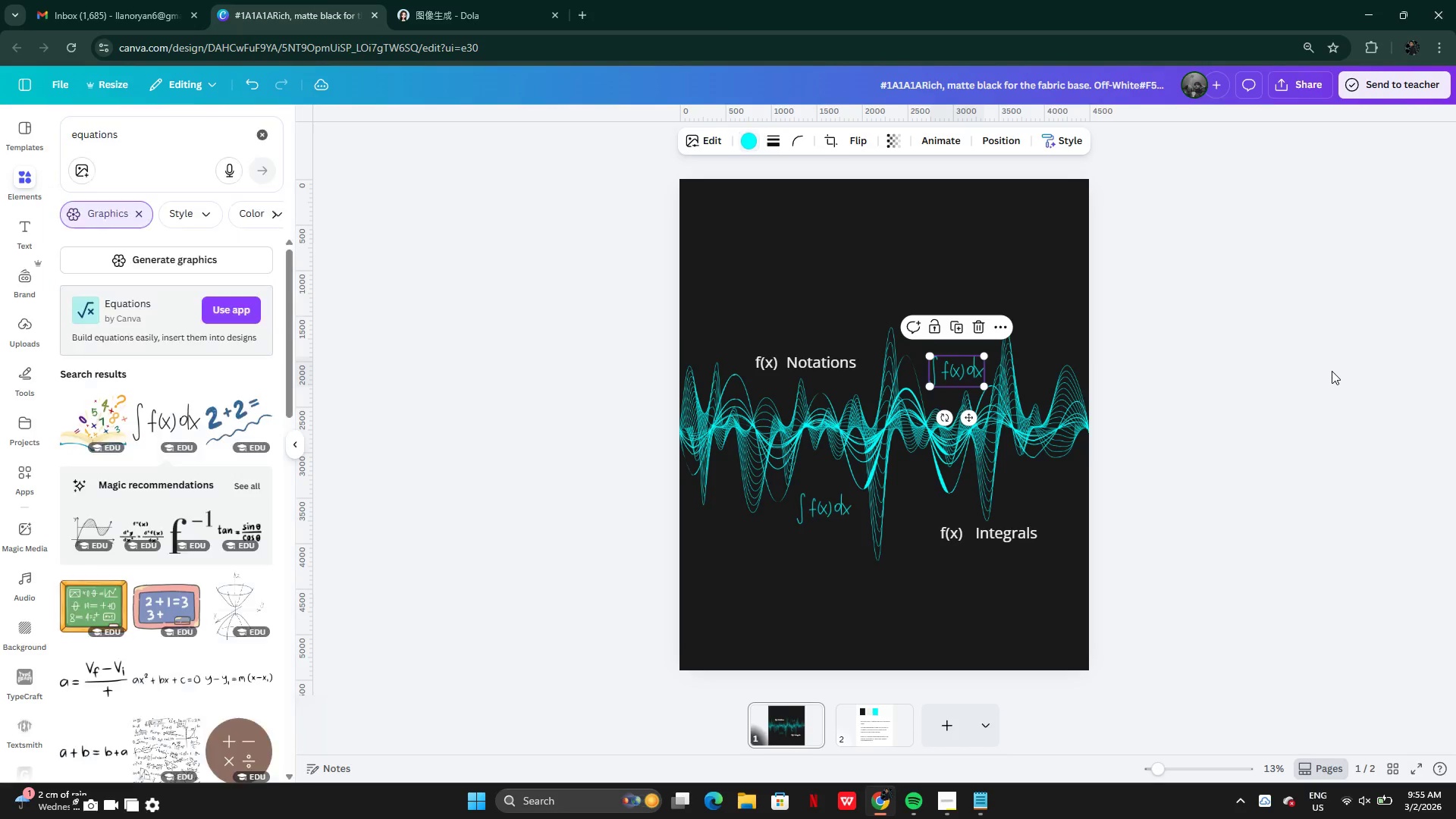 
double_click([1332, 371])
 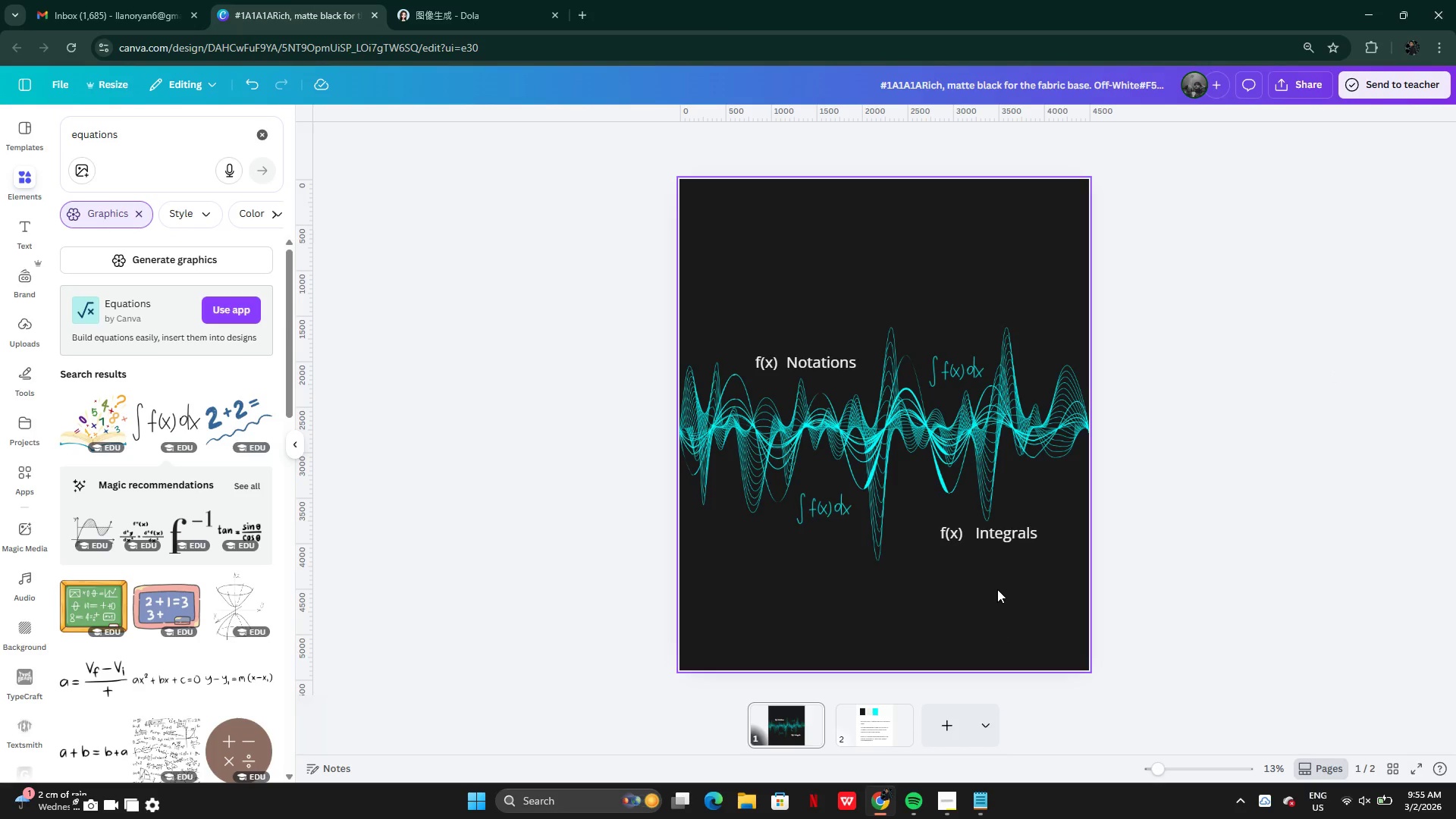 
left_click_drag(start_coordinate=[843, 515], to_coordinate=[843, 502])
 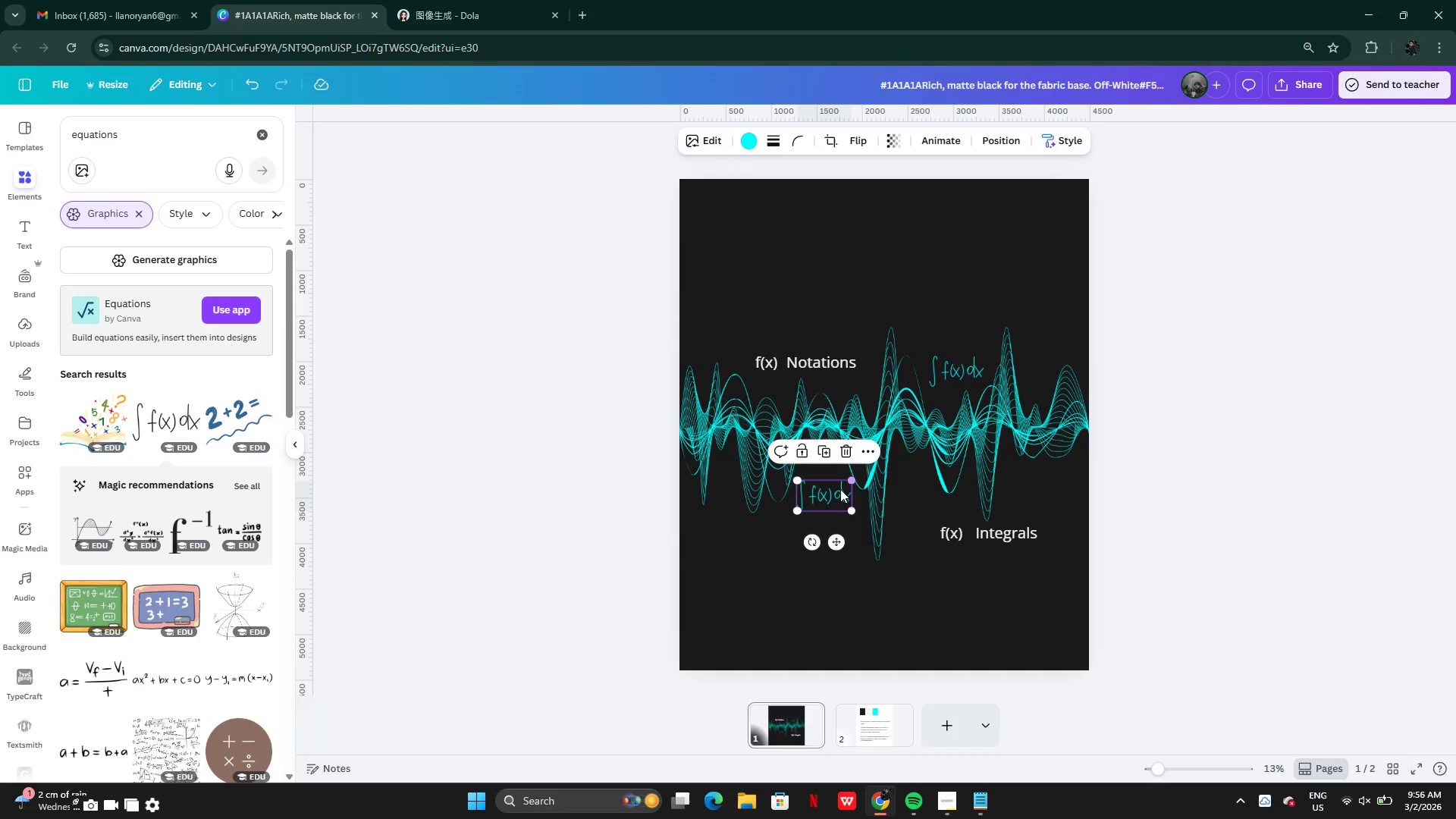 
left_click_drag(start_coordinate=[836, 493], to_coordinate=[762, 522])
 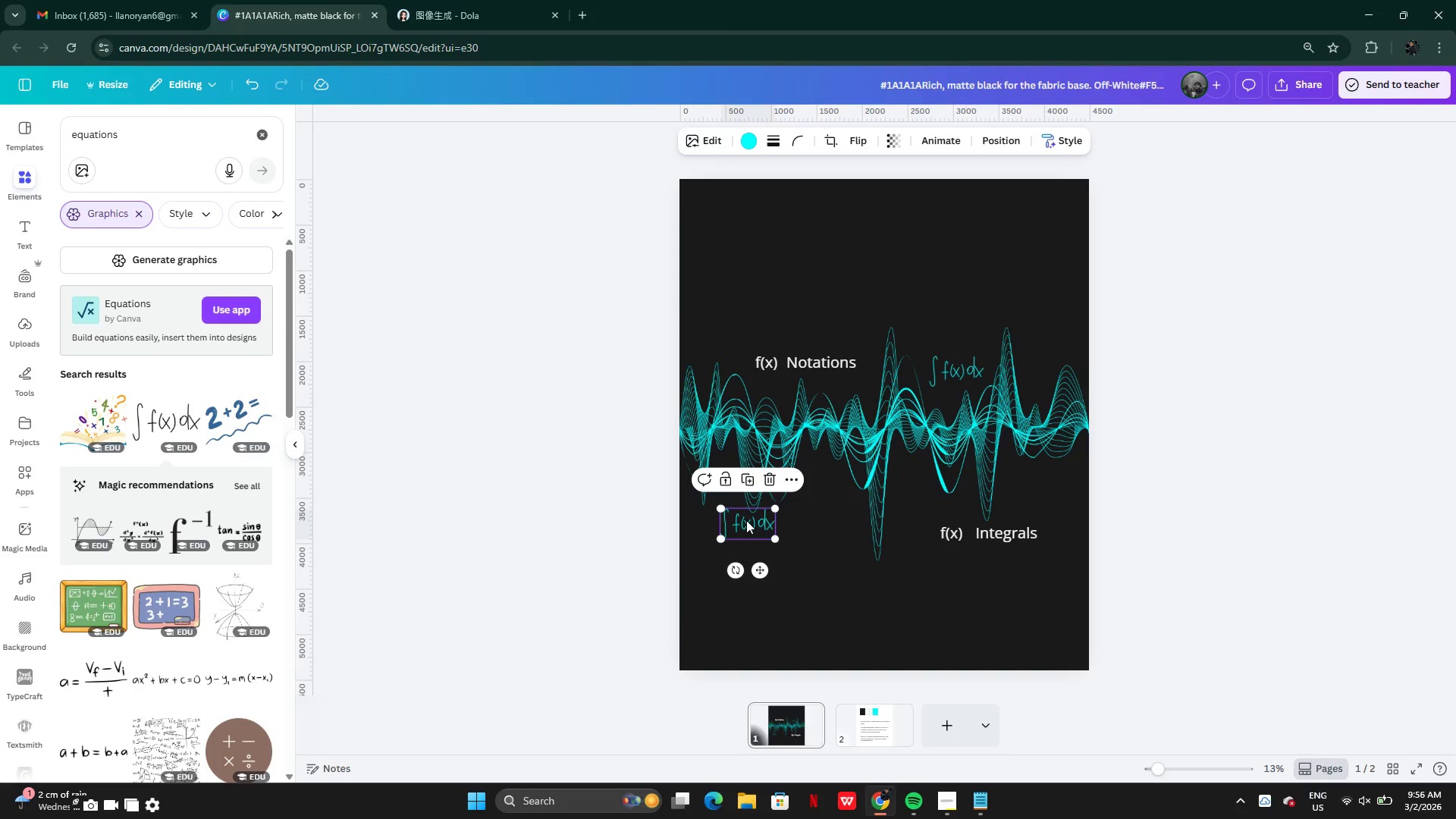 
left_click_drag(start_coordinate=[746, 520], to_coordinate=[748, 528])
 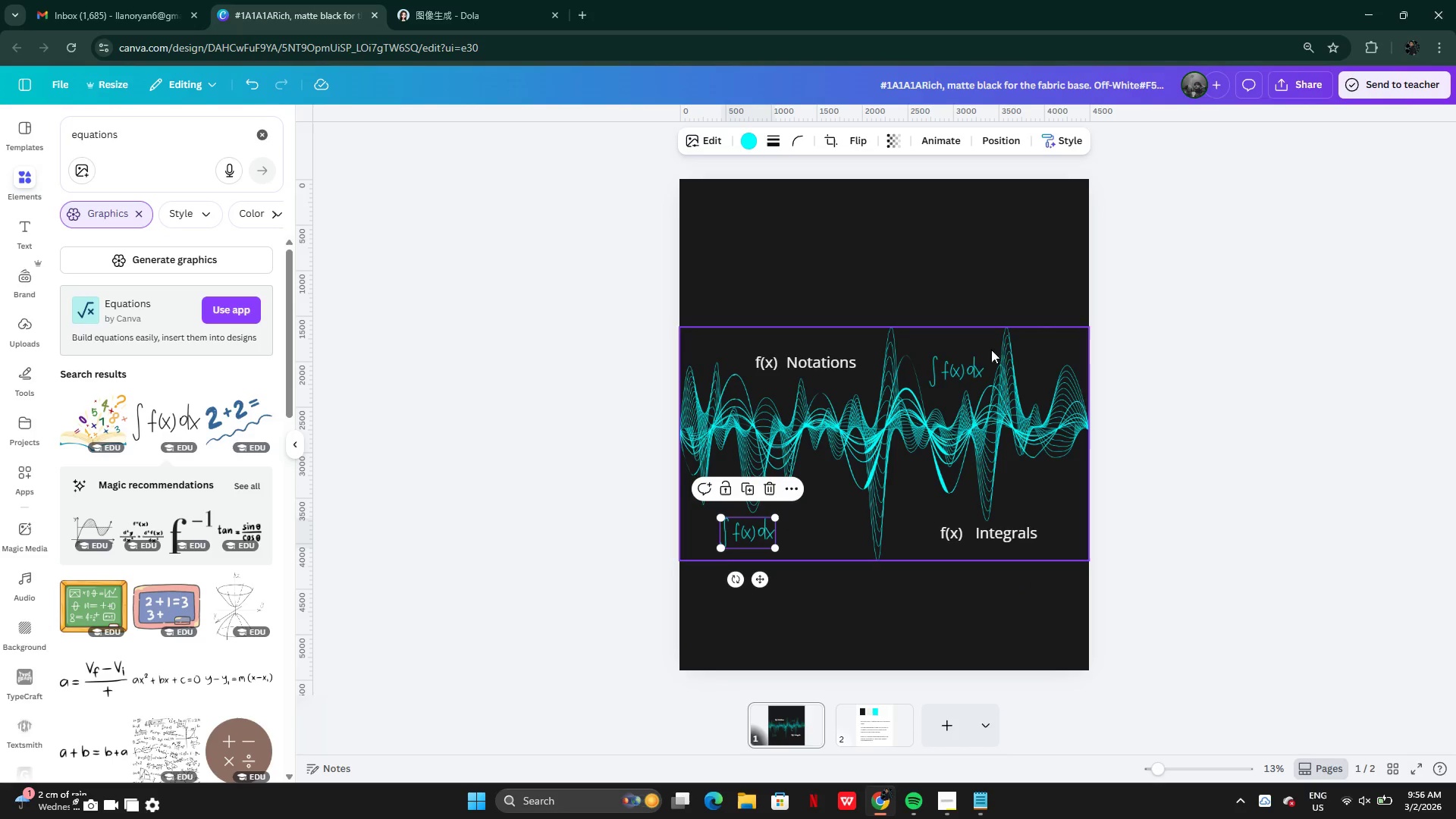 
left_click([965, 364])
 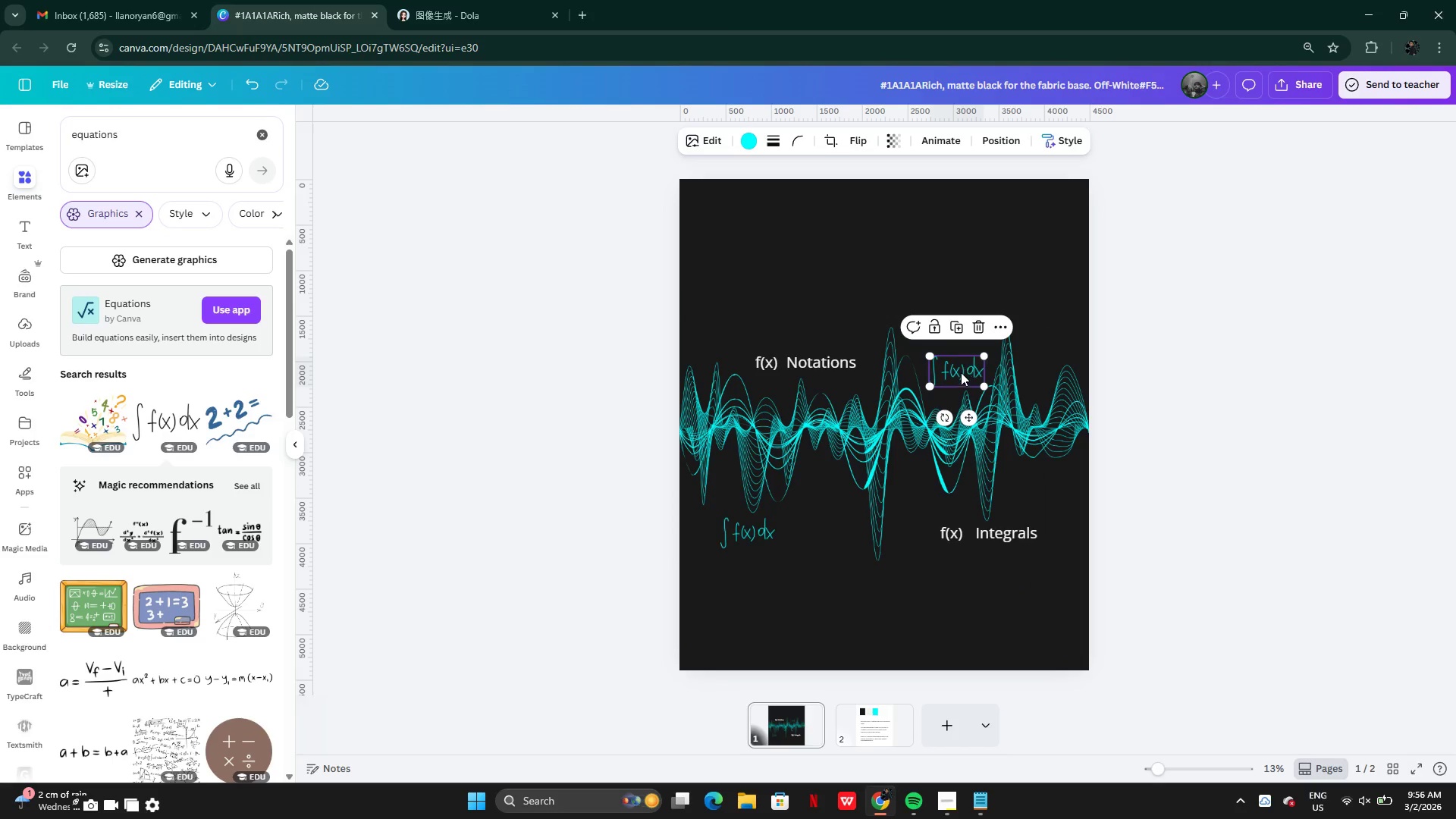 
left_click_drag(start_coordinate=[961, 373], to_coordinate=[1008, 313])
 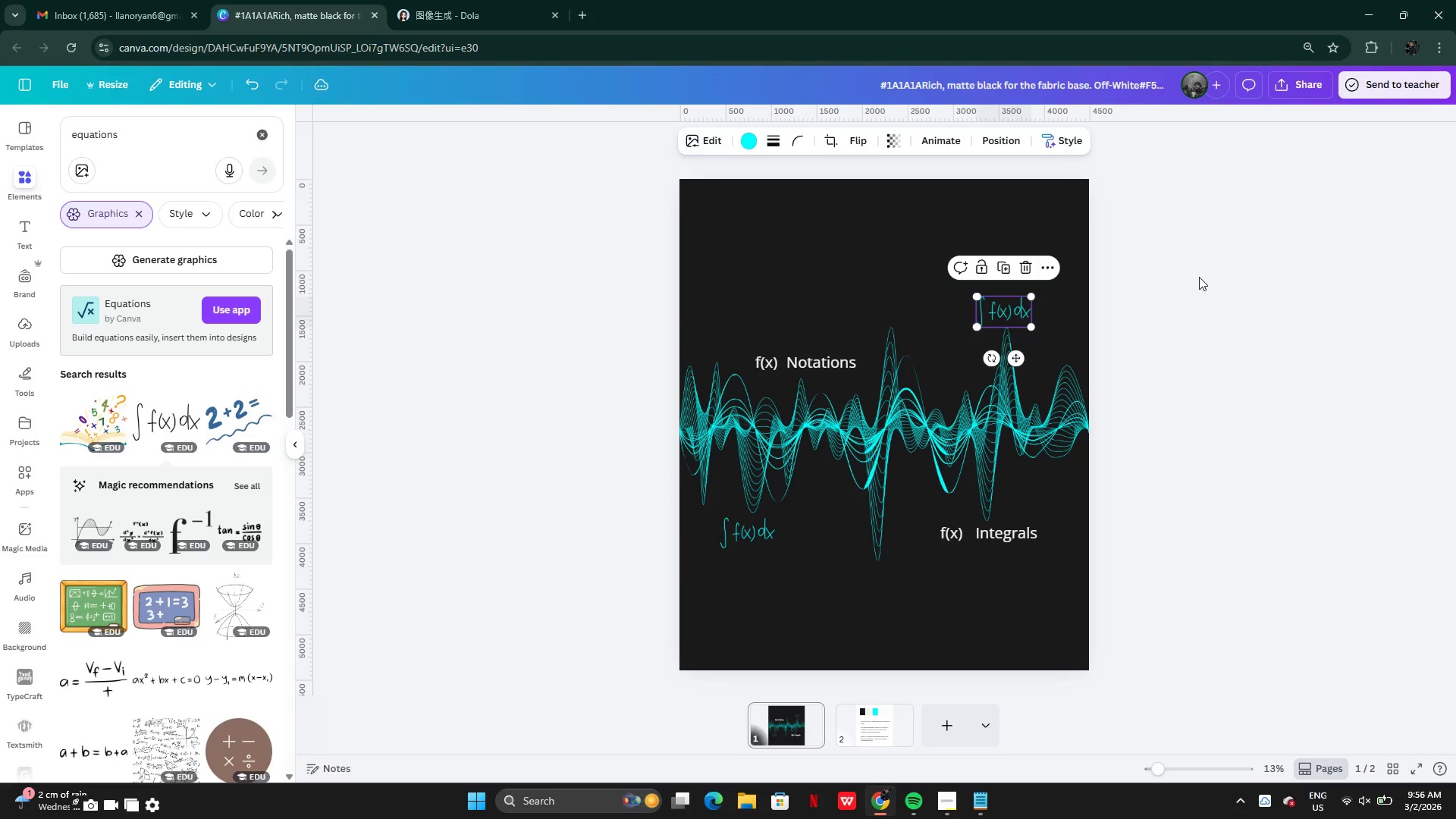 
left_click([1199, 277])
 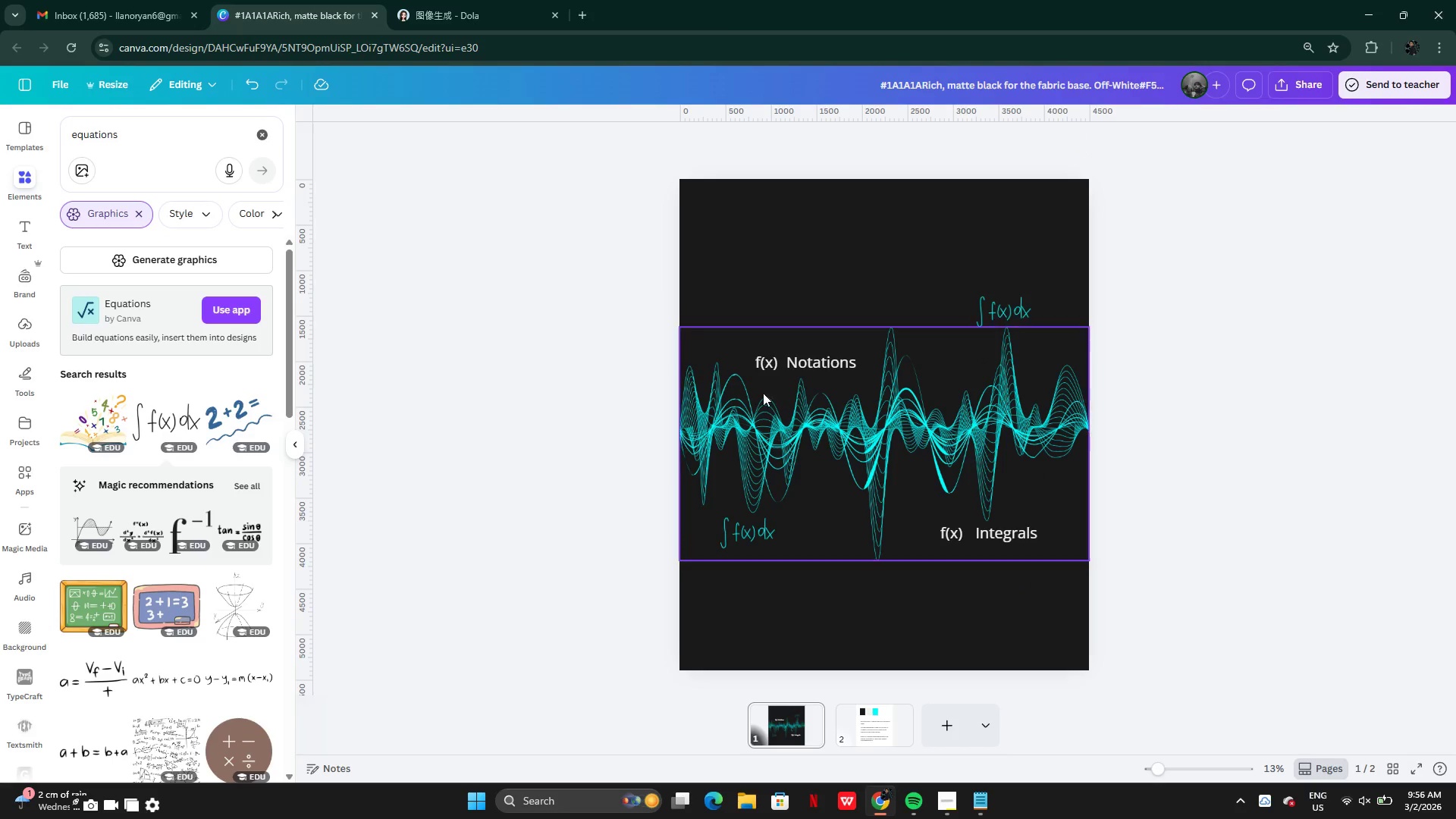 
left_click([806, 361])
 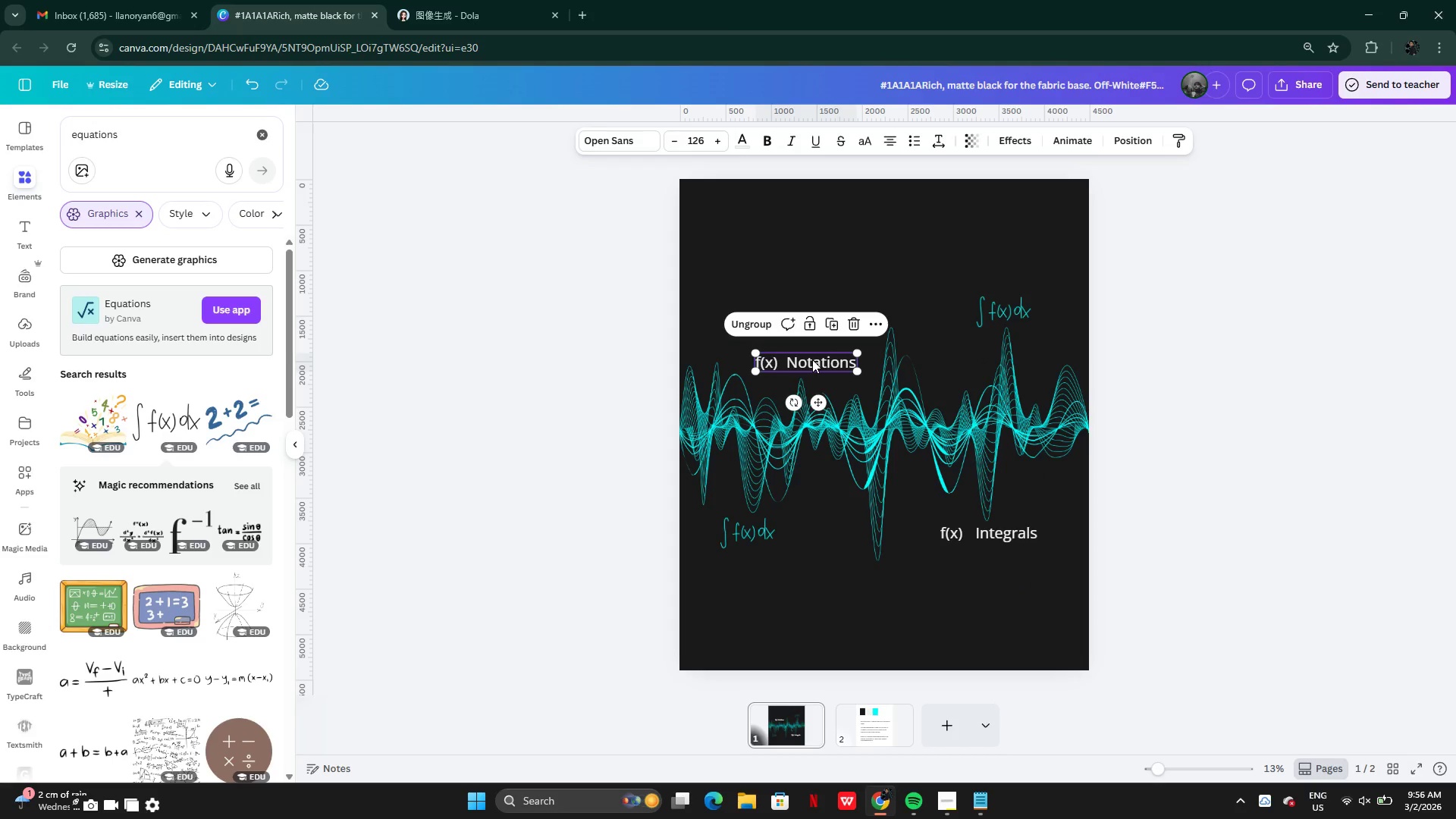 
wait(5.55)
 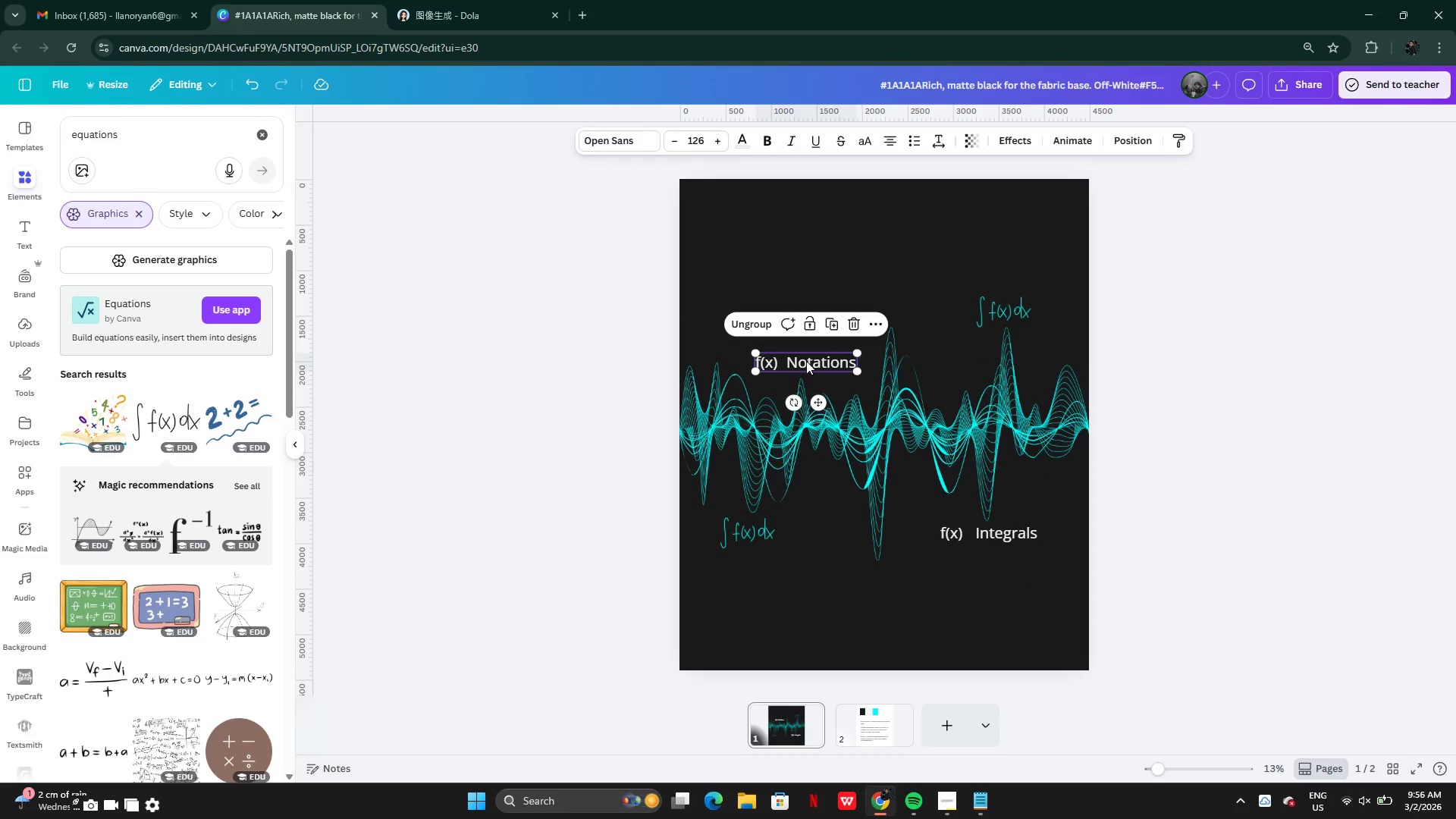 
left_click([1002, 535])
 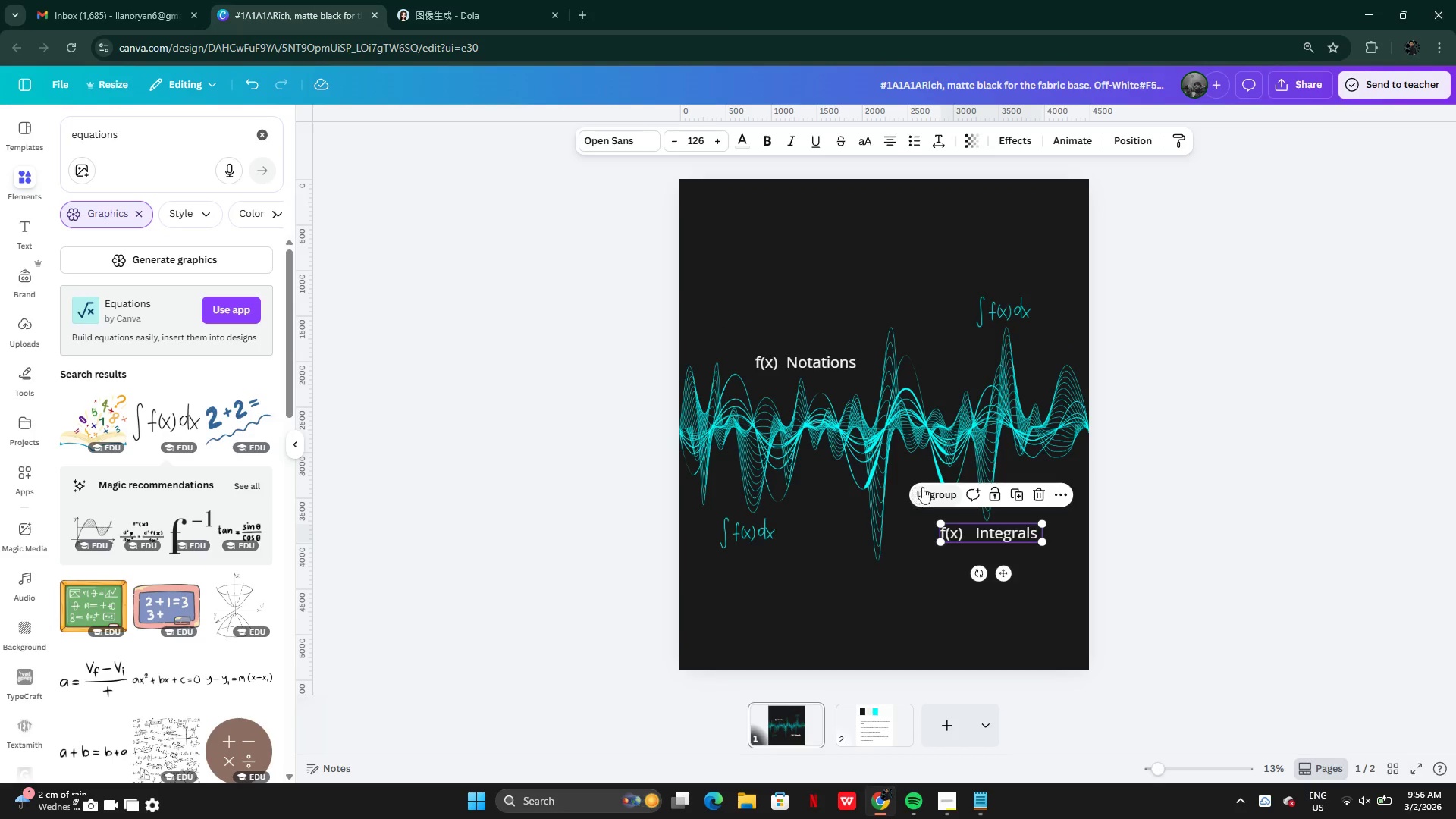 
left_click([933, 488])
 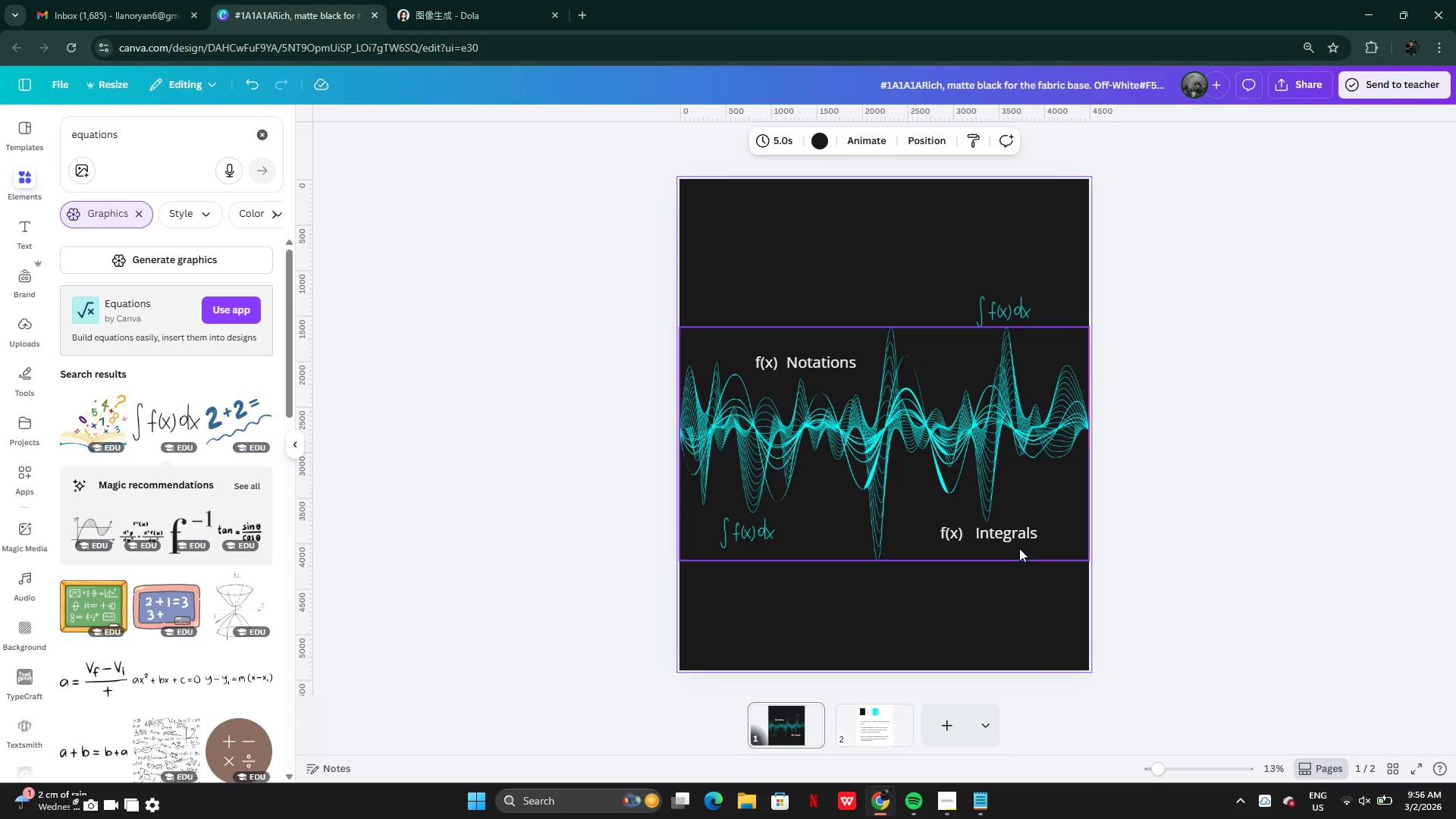 
left_click_drag(start_coordinate=[1015, 535], to_coordinate=[1002, 535])
 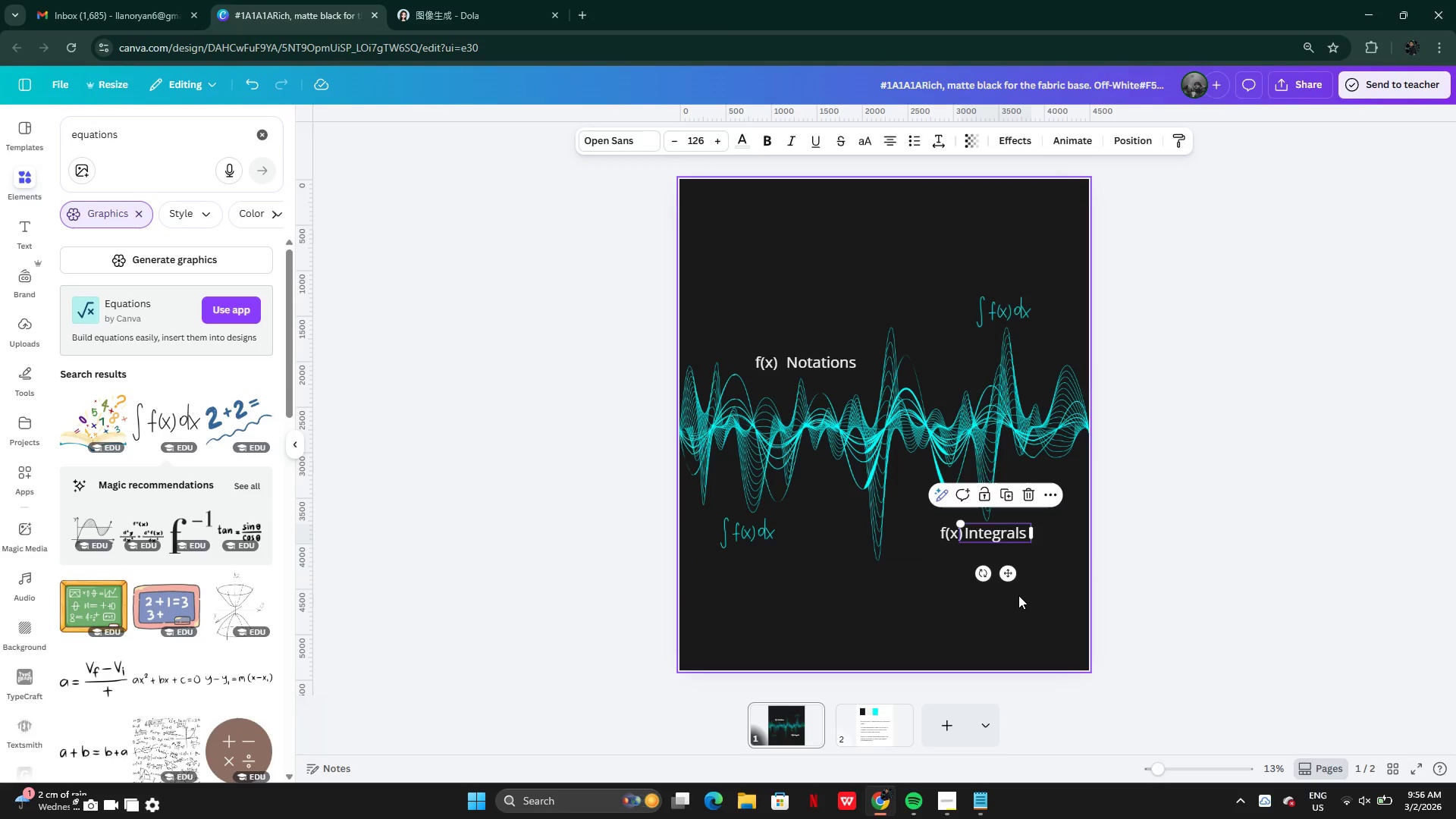 
left_click([1018, 595])
 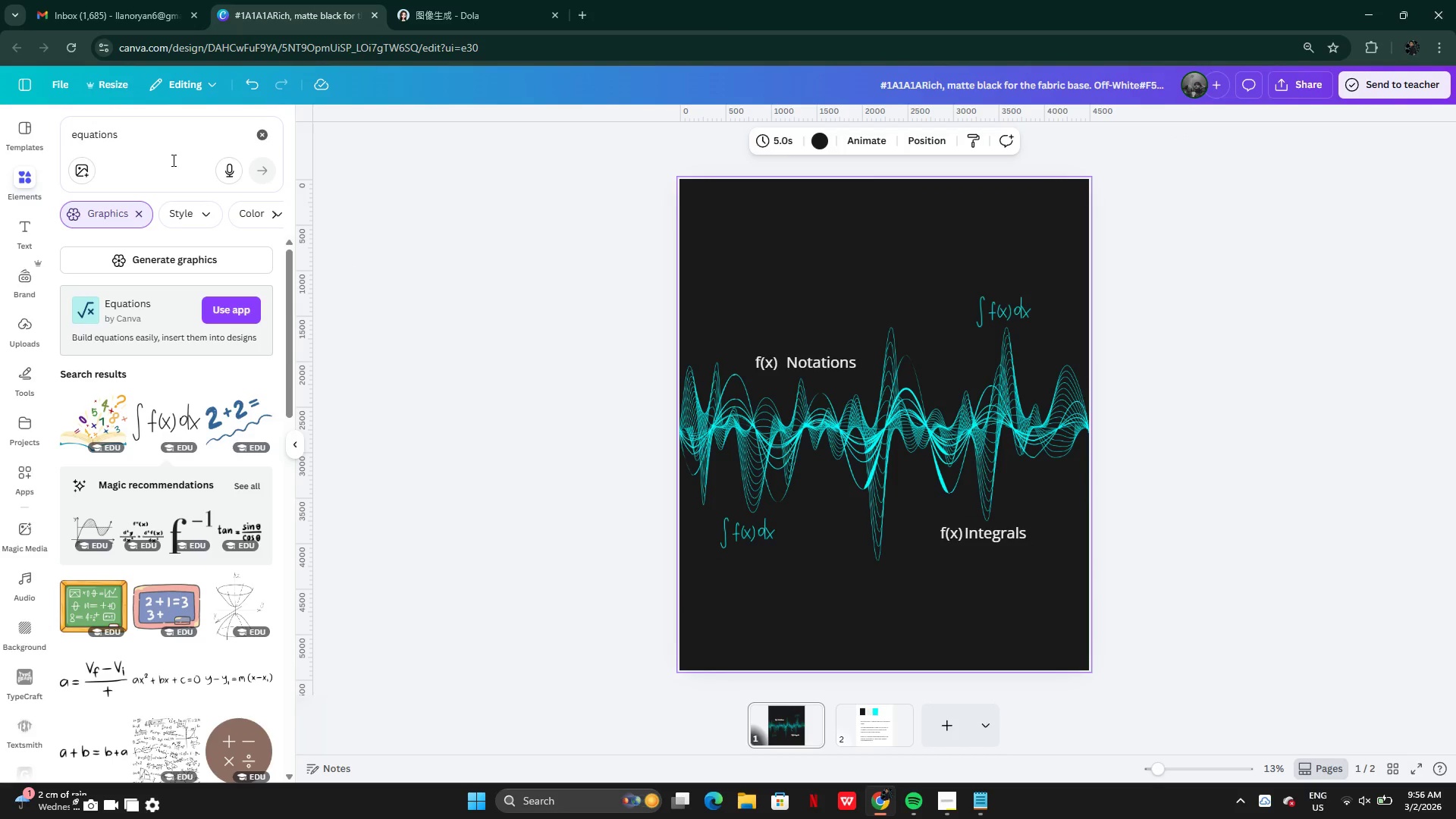 
left_click_drag(start_coordinate=[162, 135], to_coordinate=[61, 130])
 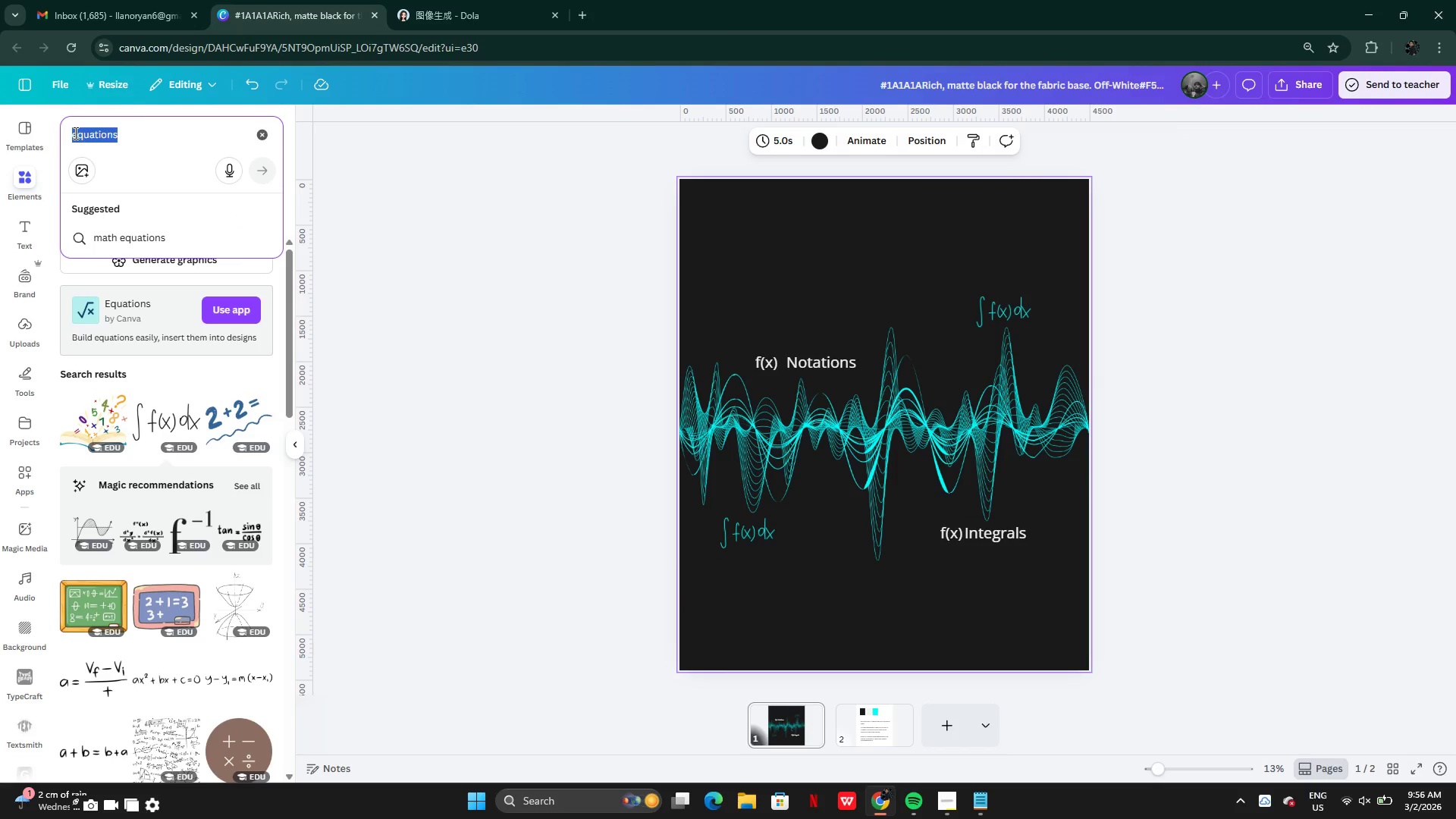 
key(Backspace)
type(inegrals)
 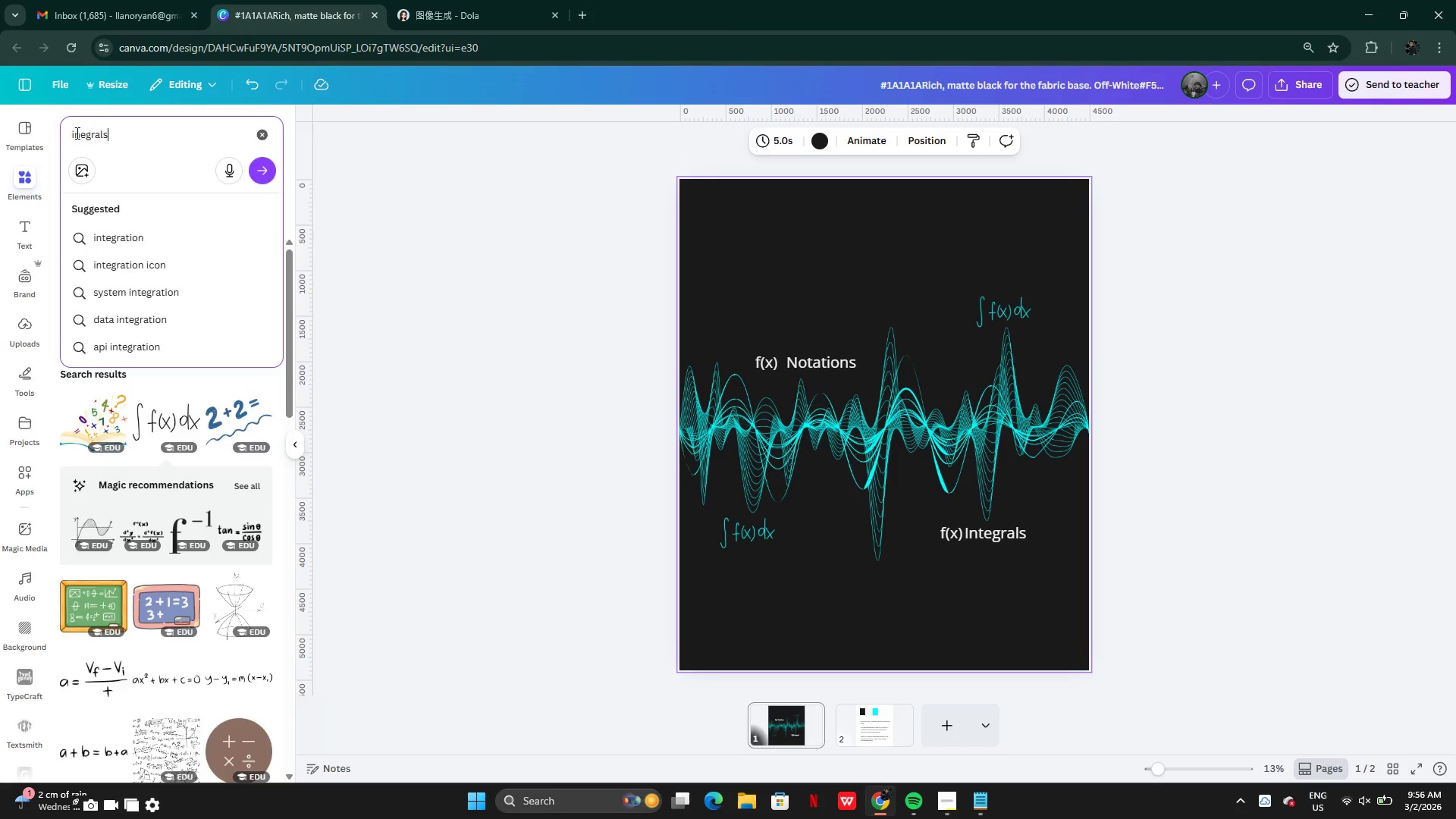 
key(Enter)
 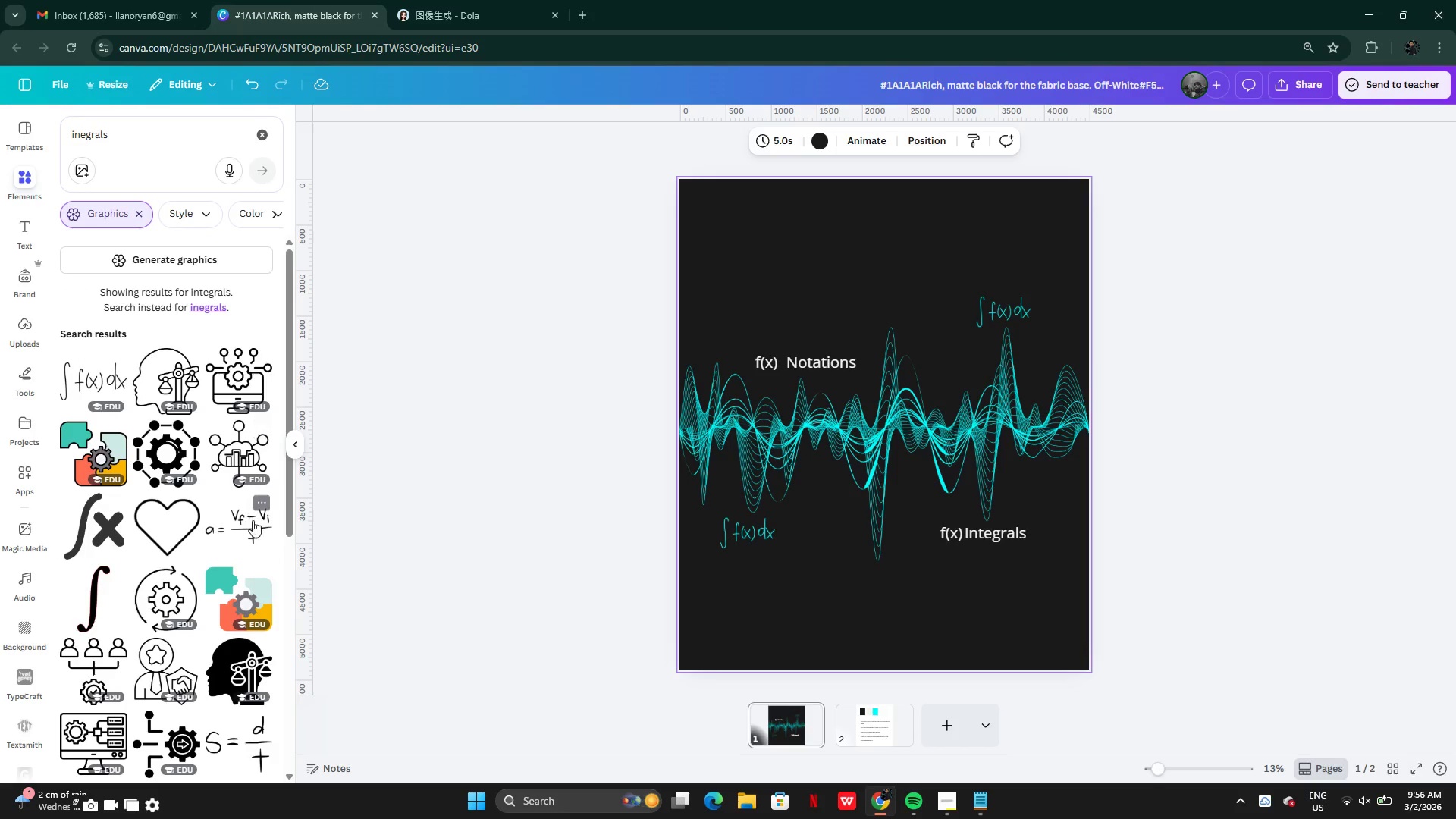 
left_click([262, 500])
 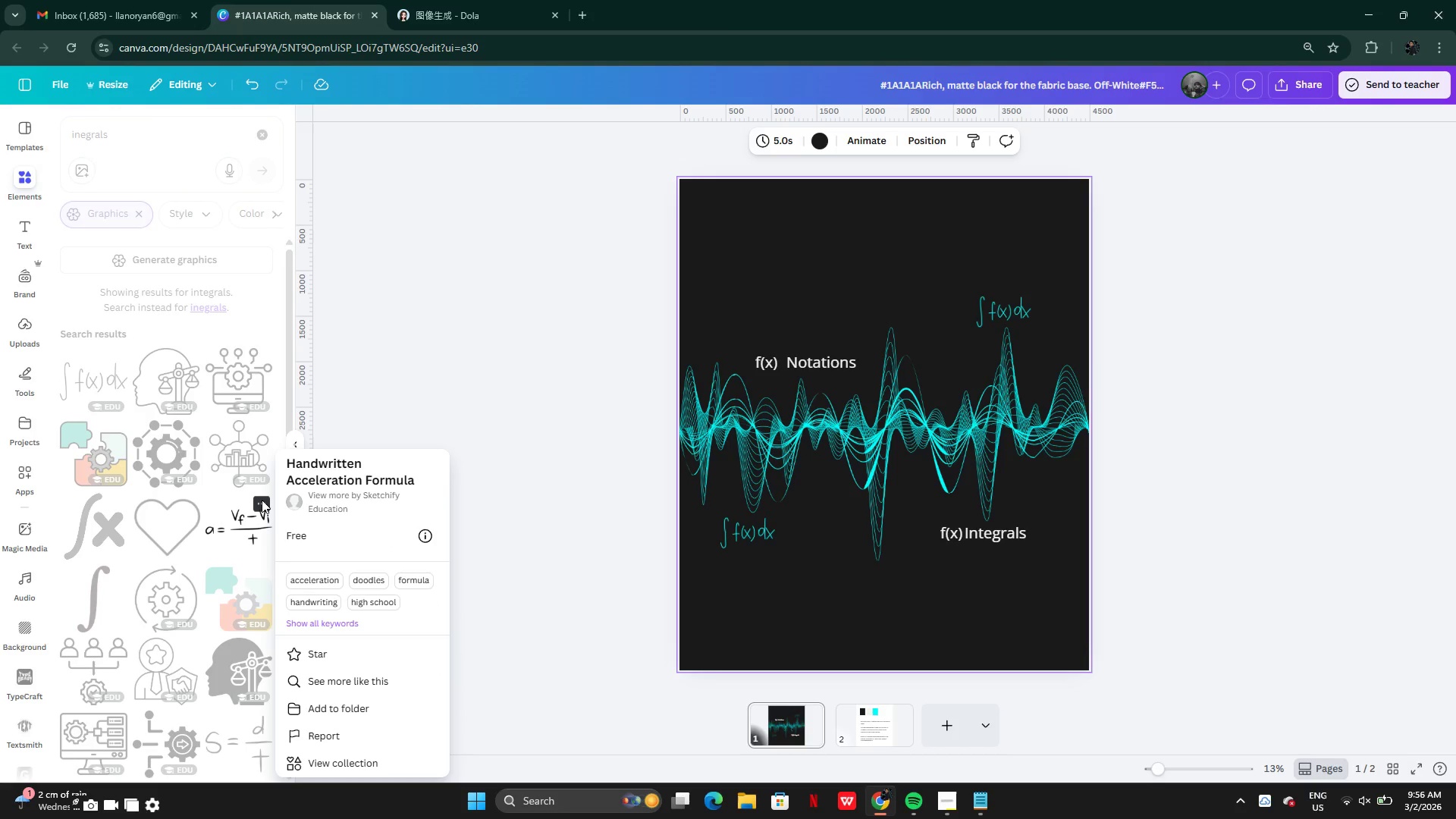 
left_click([262, 500])
 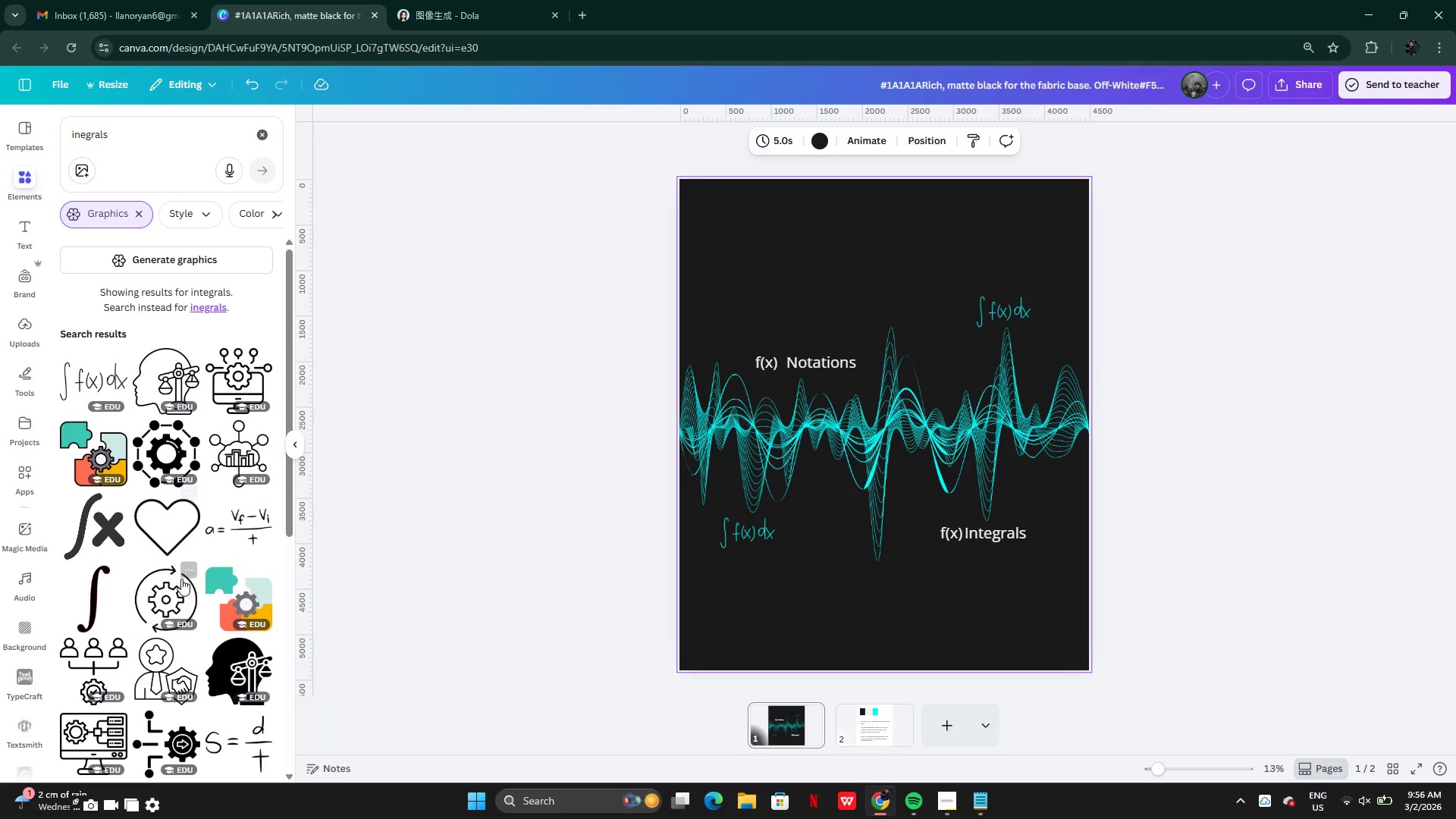 
mouse_move([195, 546])
 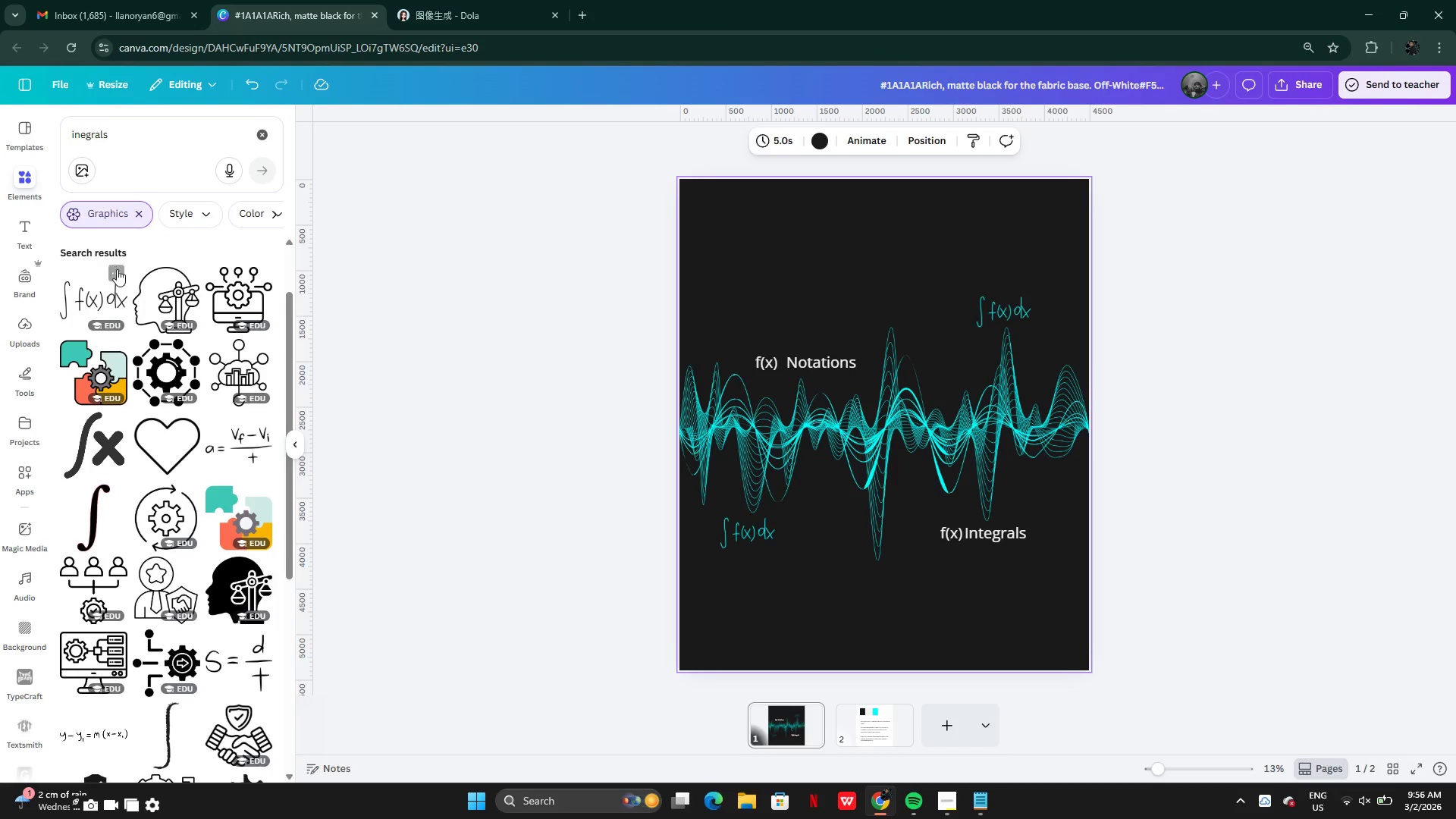 
left_click([120, 272])
 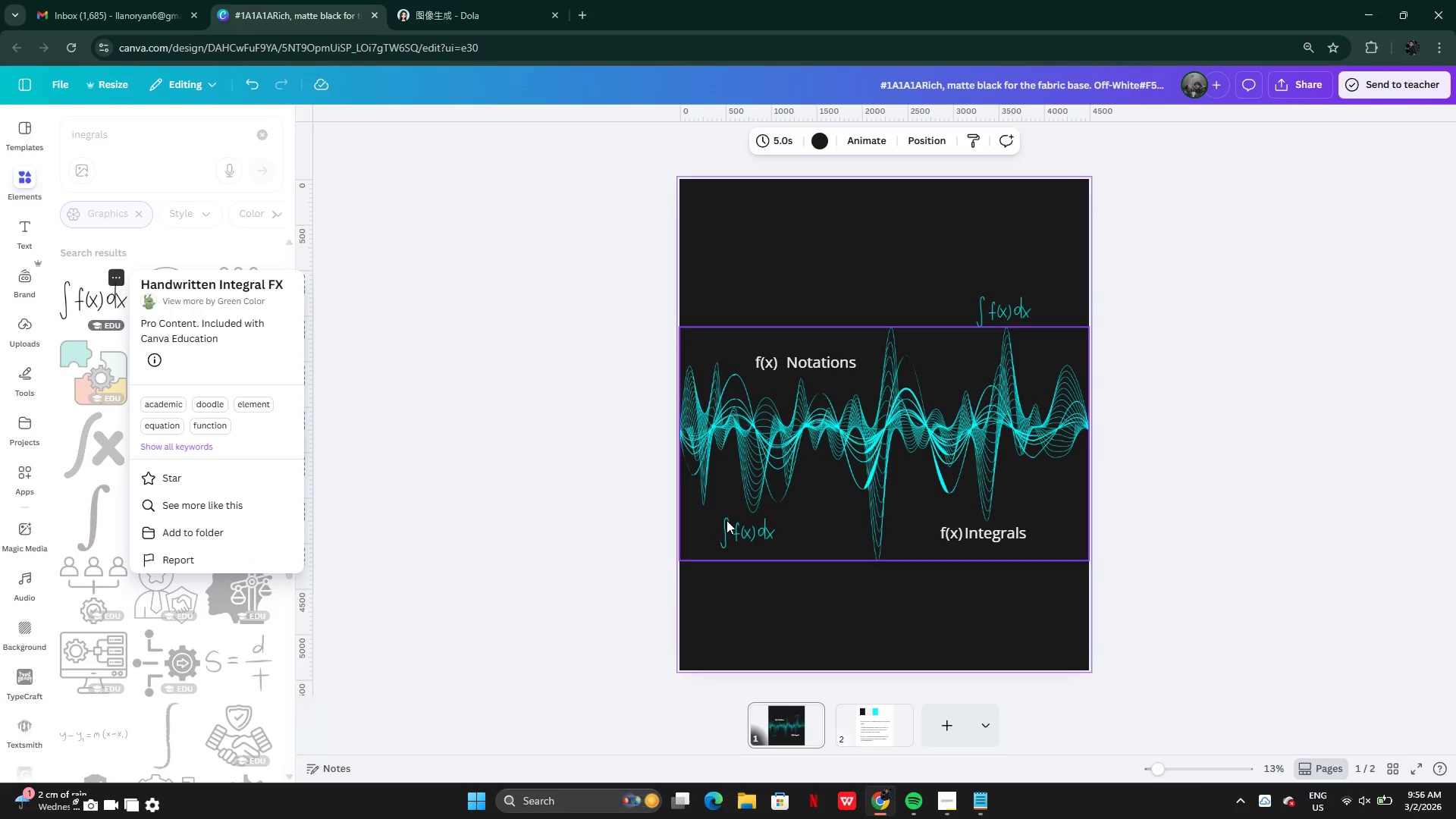 
left_click([102, 140])
 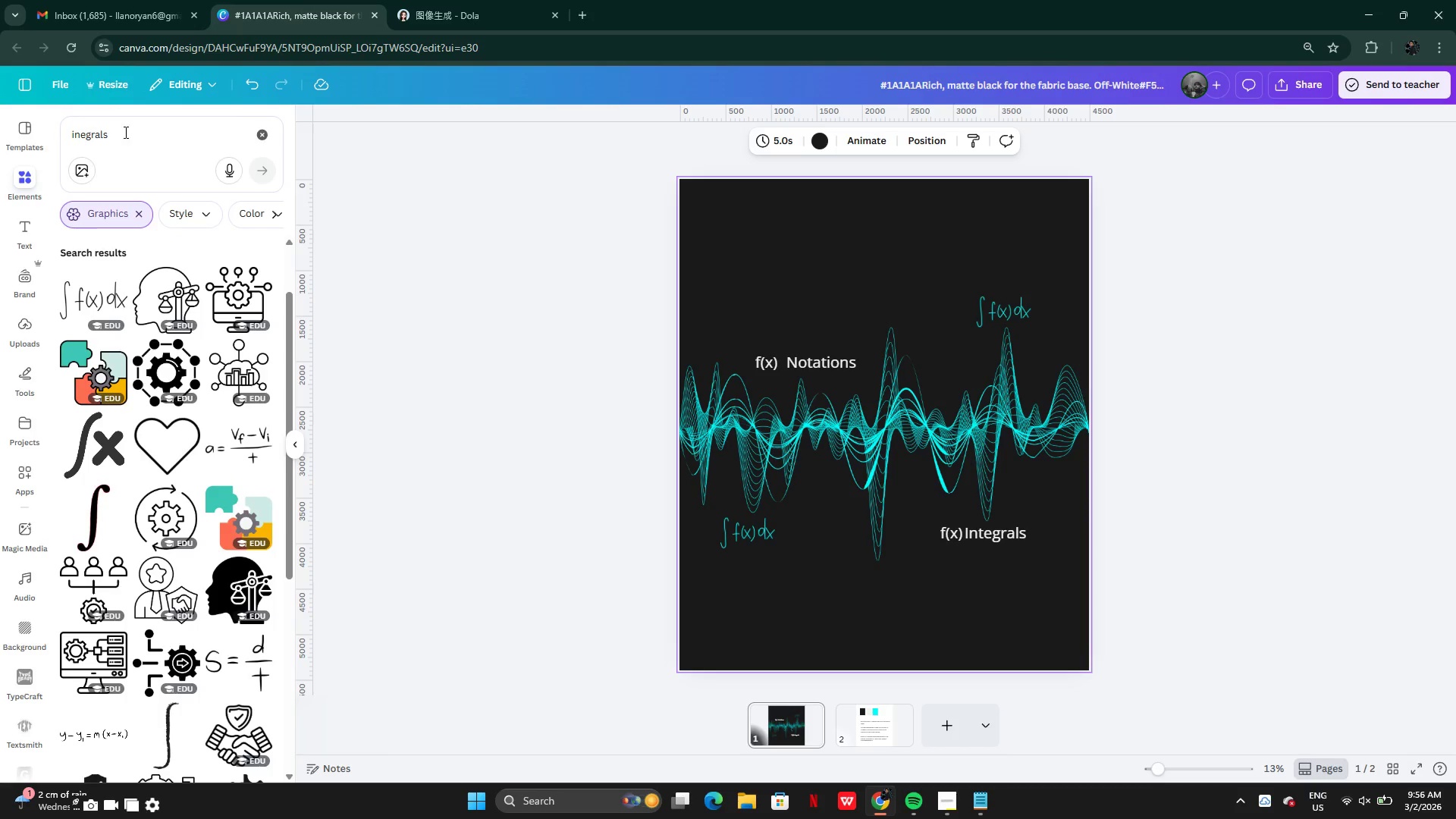 
left_click_drag(start_coordinate=[130, 132], to_coordinate=[72, 136])
 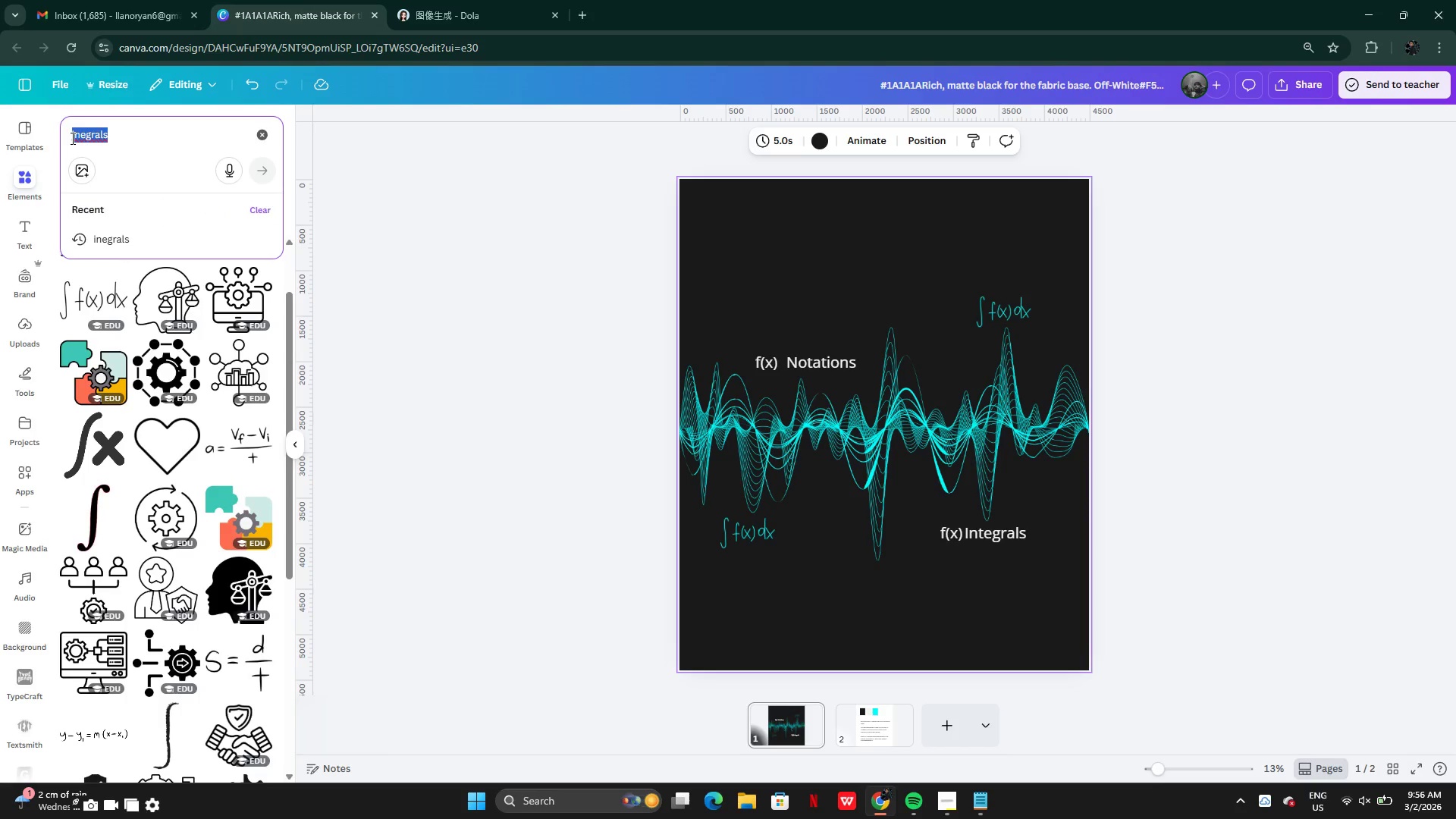 
key(Backspace)
type(notations)
 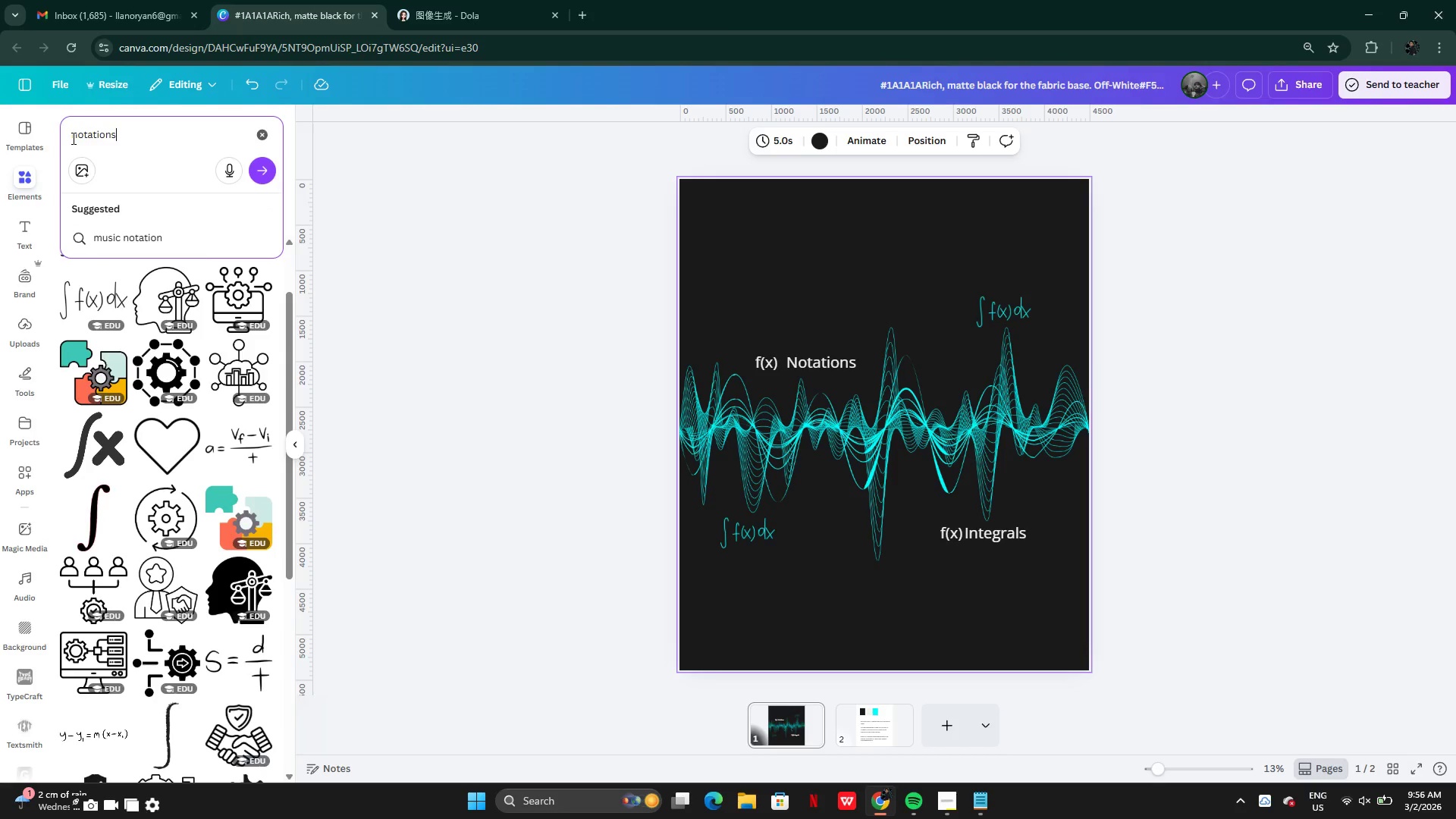 
key(Enter)
 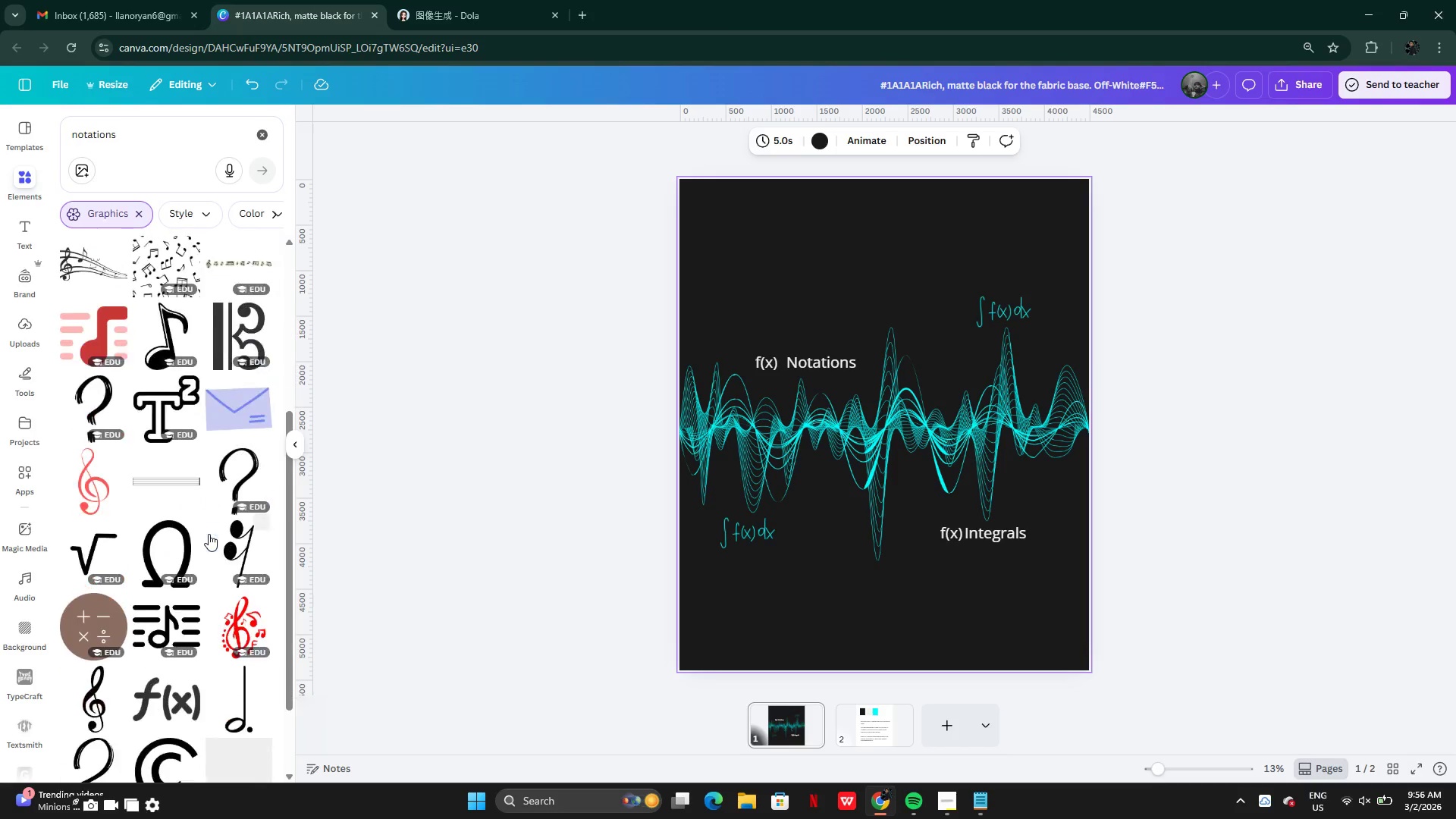 
mouse_move([240, 542])
 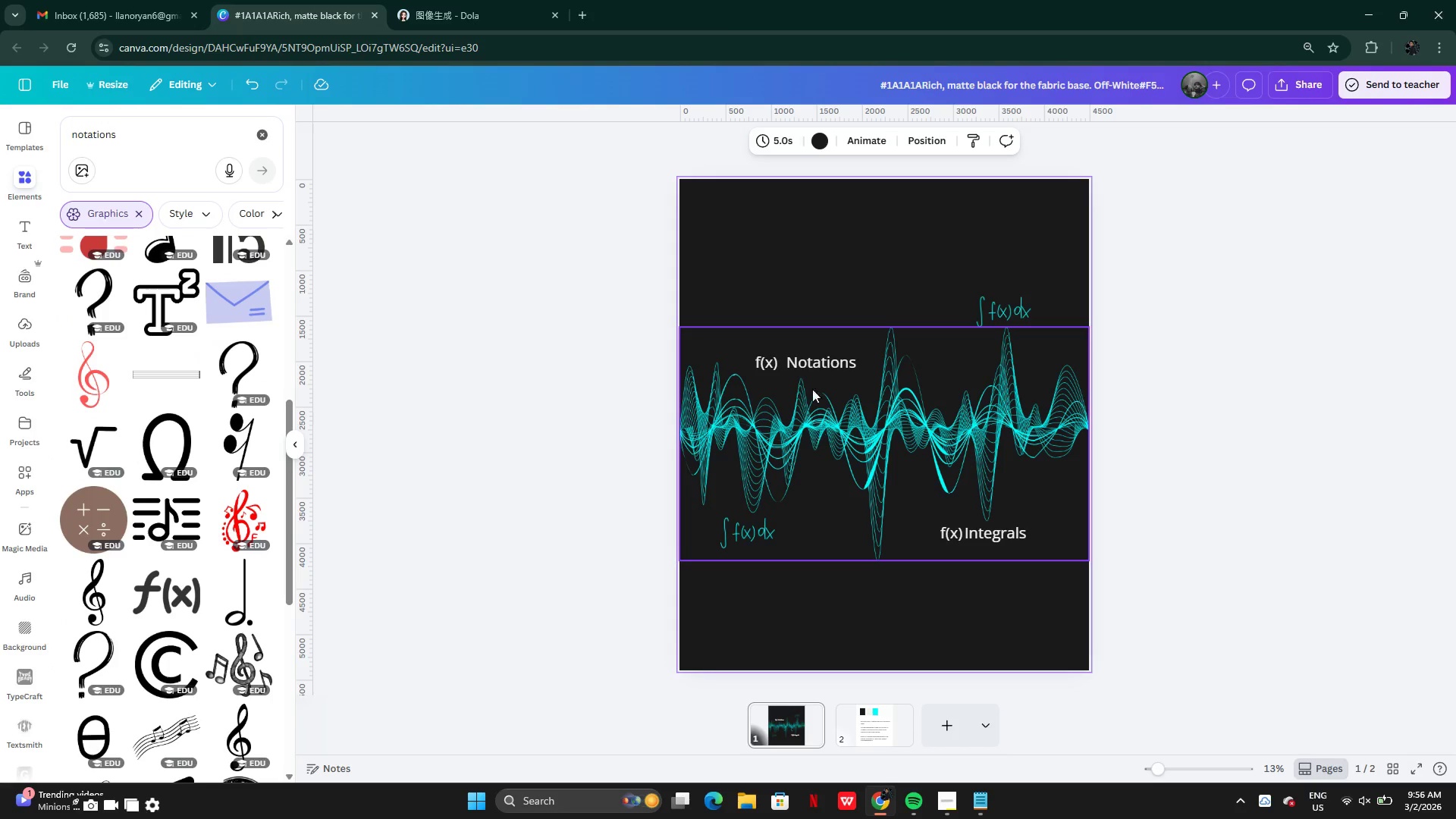 
left_click([808, 365])
 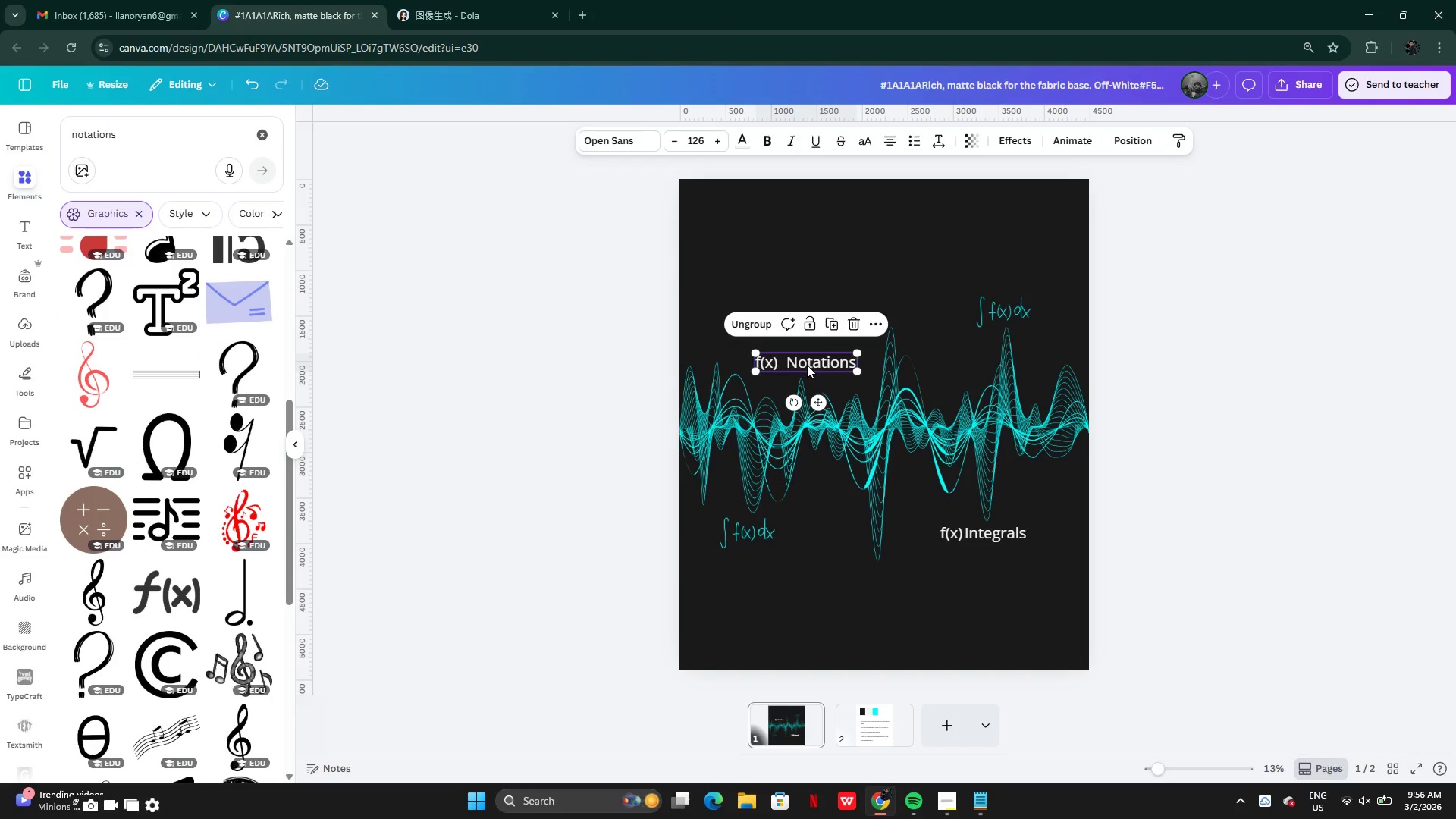 
key(Backspace)
 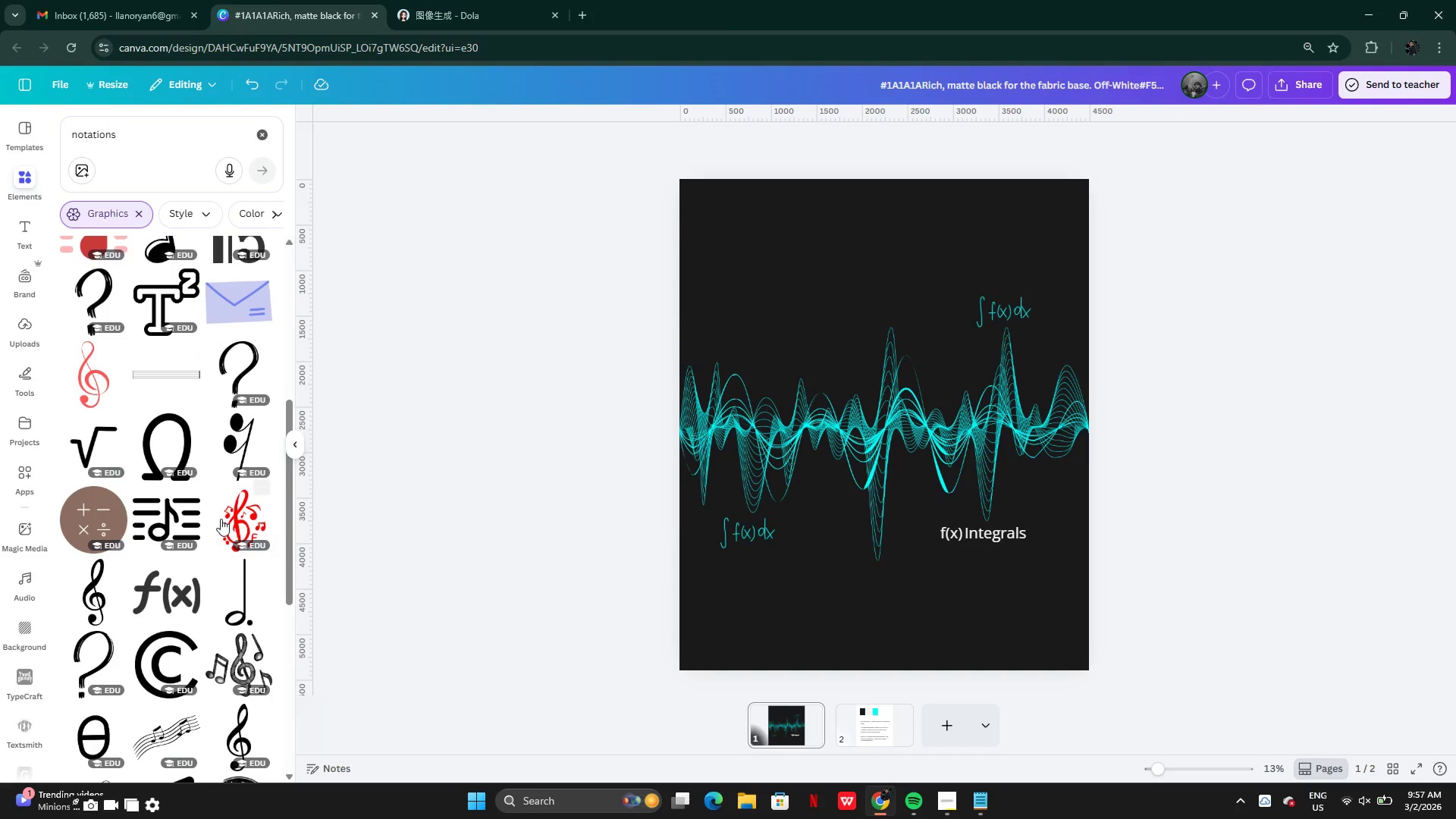 
mouse_move([234, 498])
 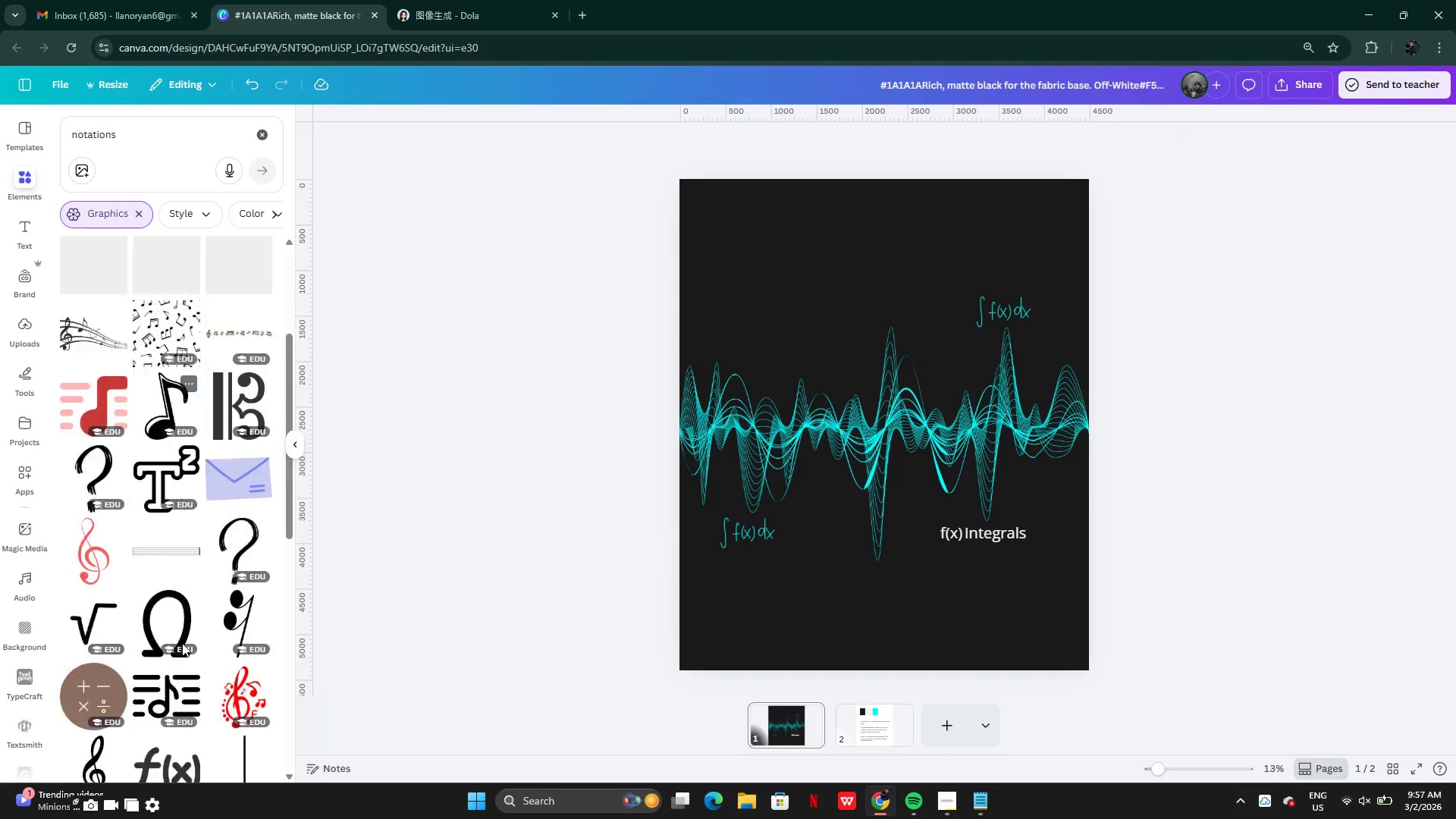 
wait(8.07)
 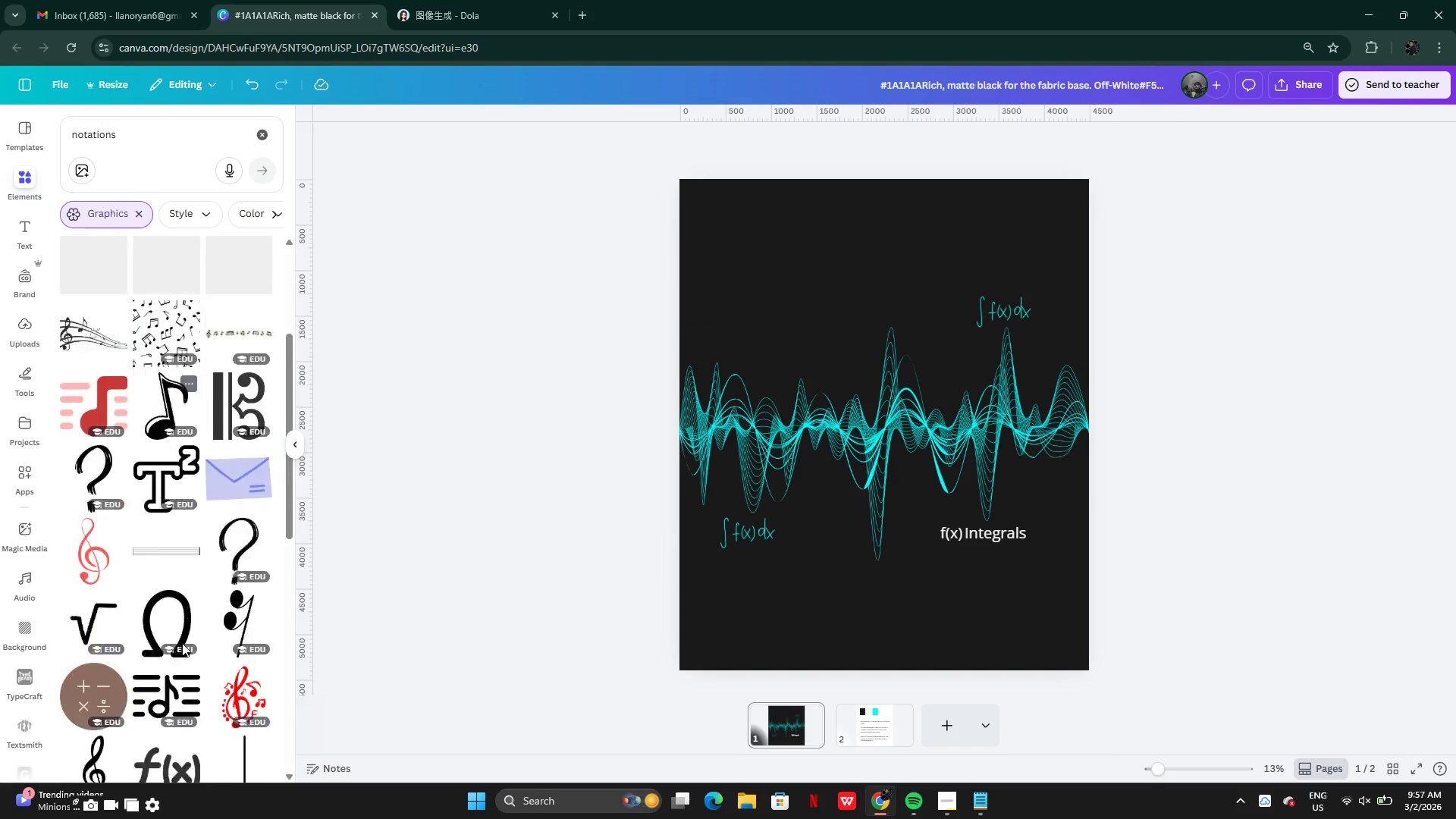 
left_click([263, 535])
 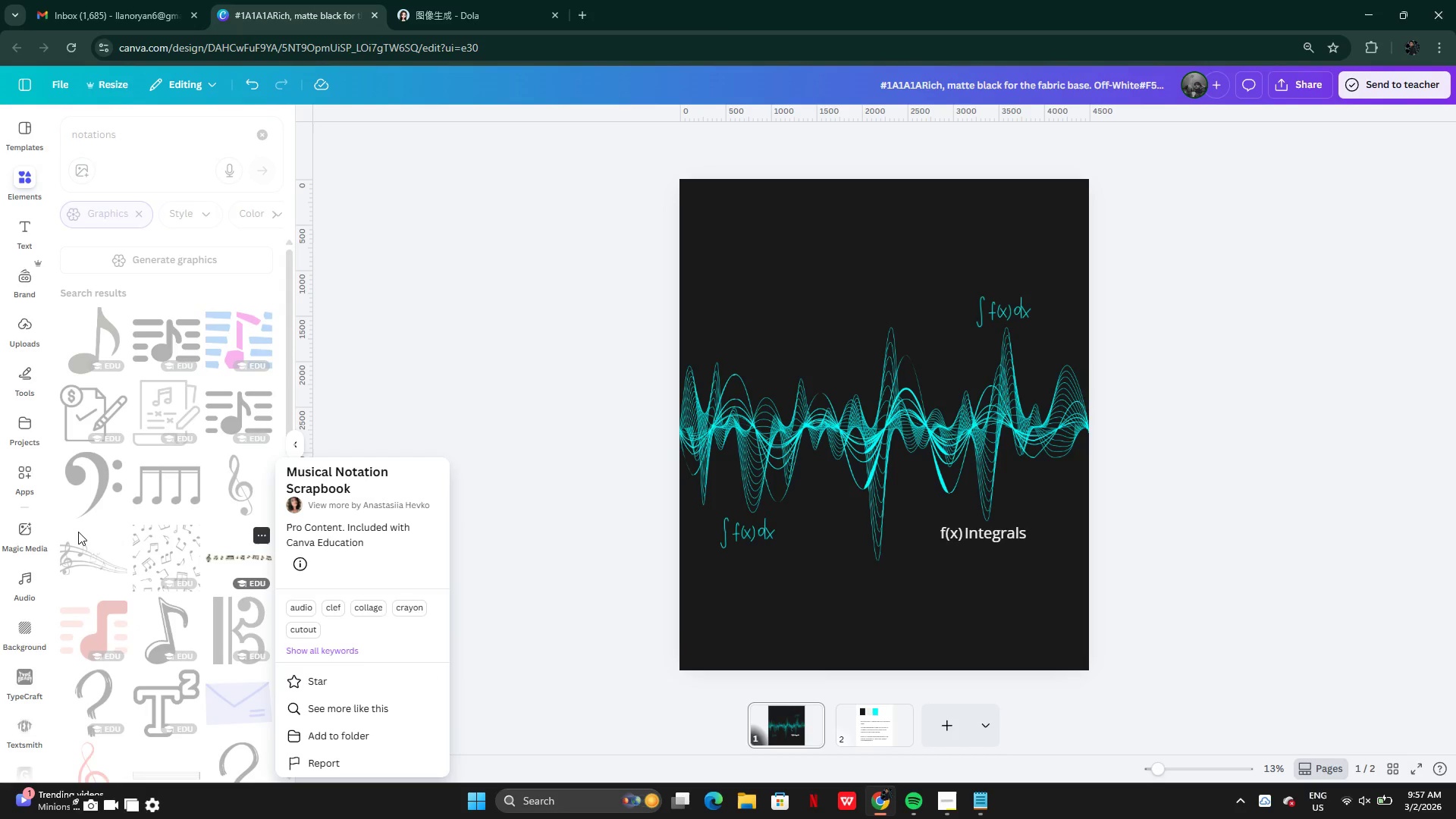 
left_click([78, 532])
 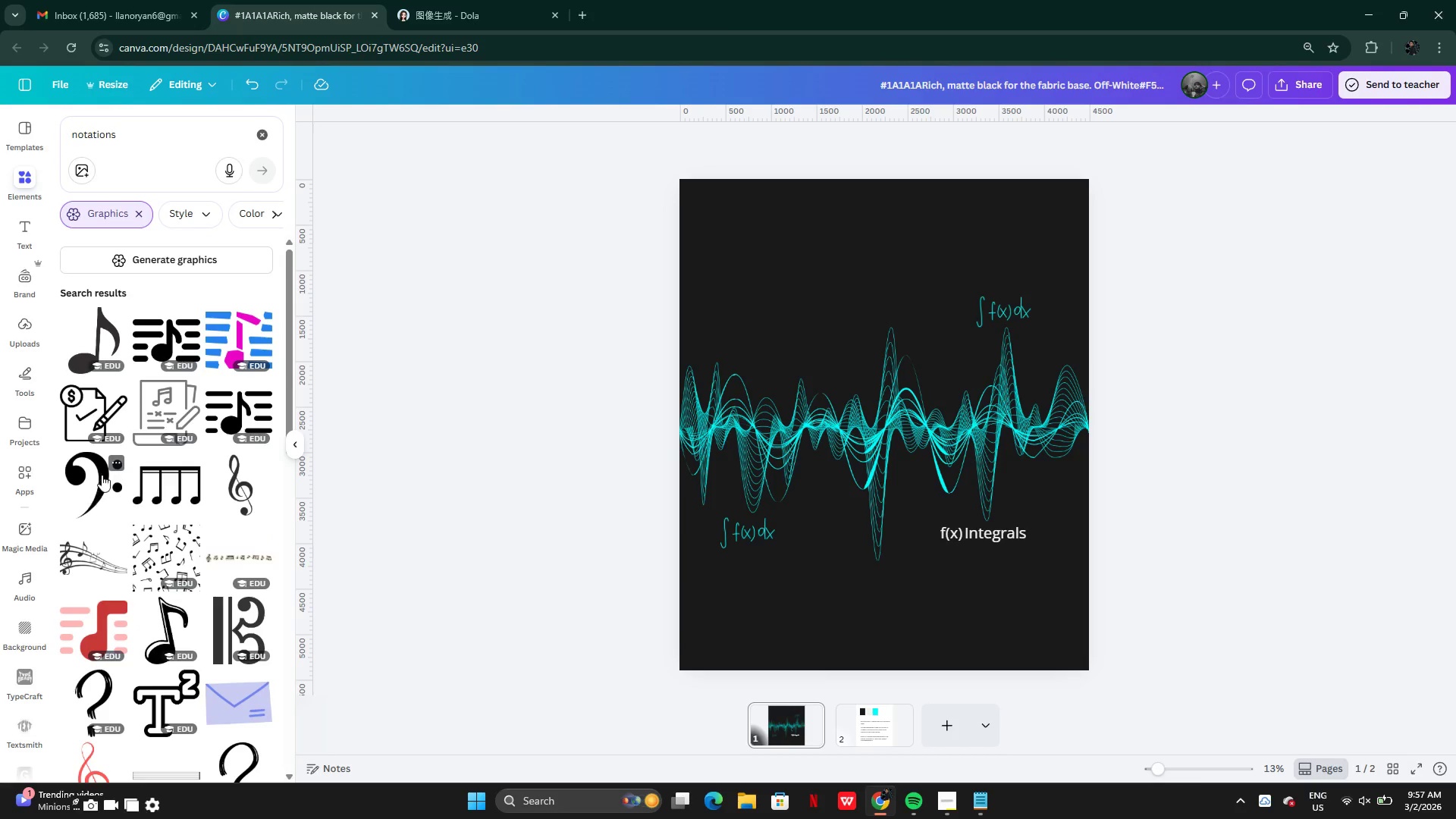 
left_click([114, 456])
 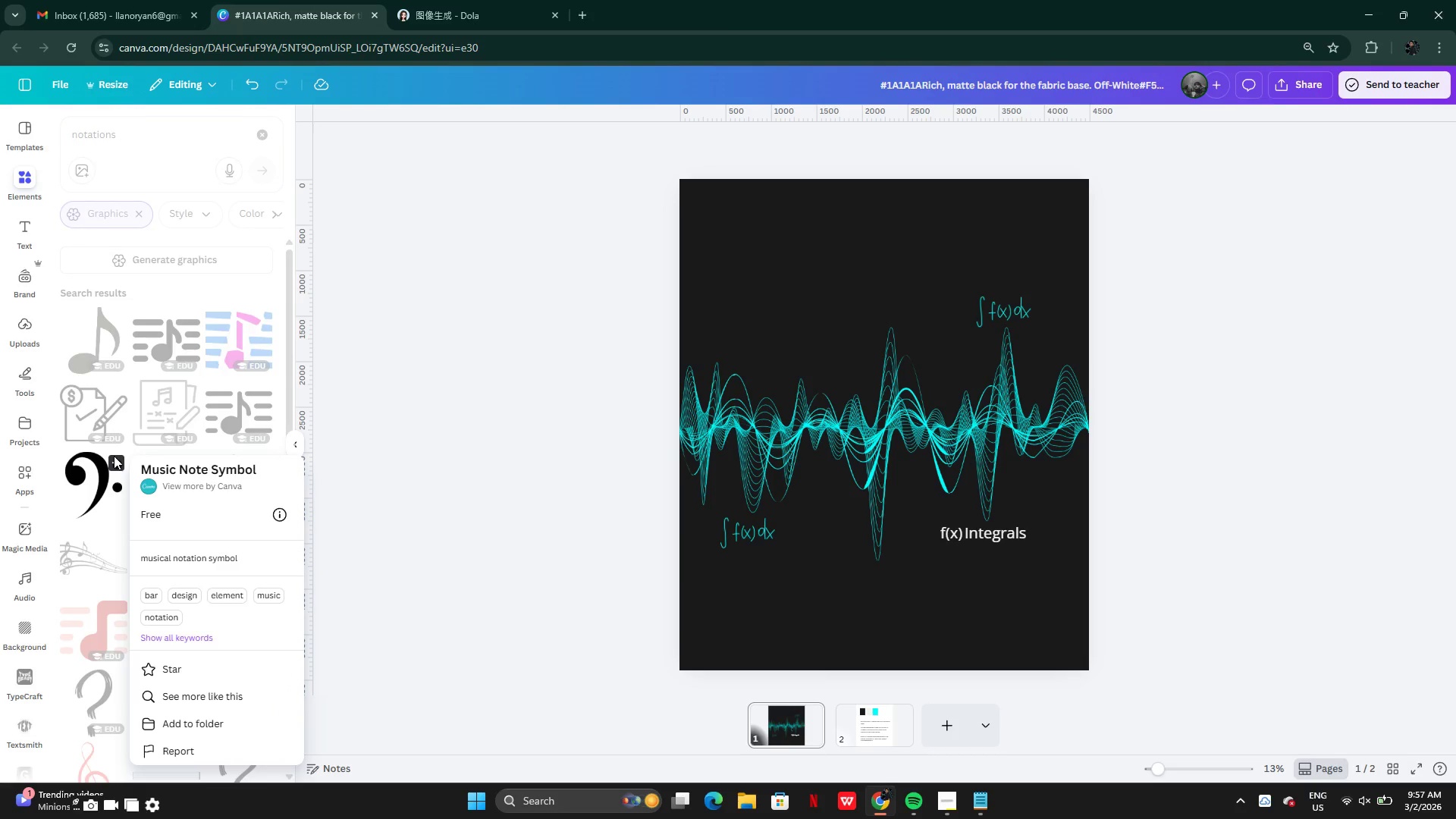 
left_click([149, 353])
 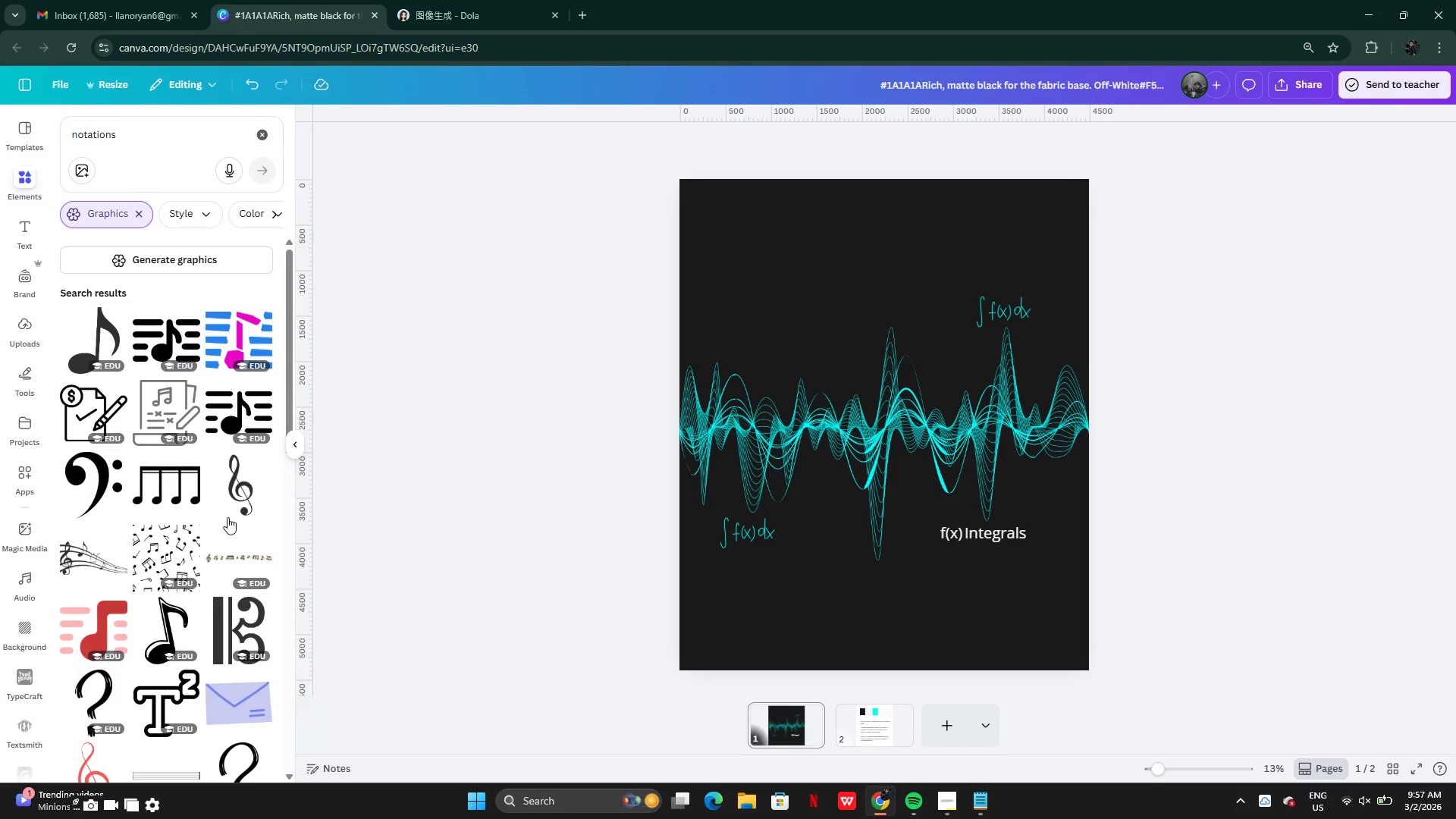 
left_click([247, 469])
 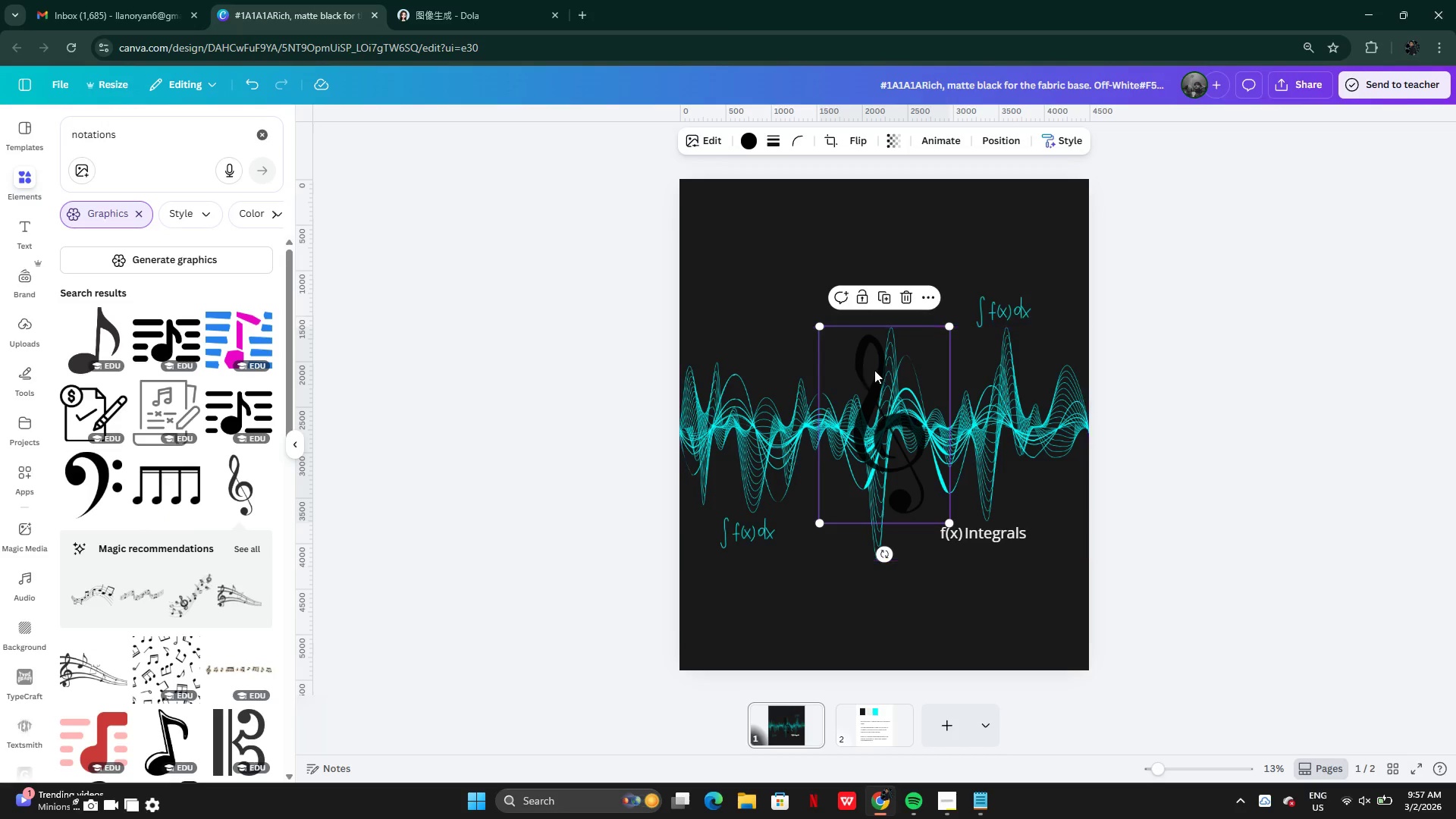 
left_click([913, 292])
 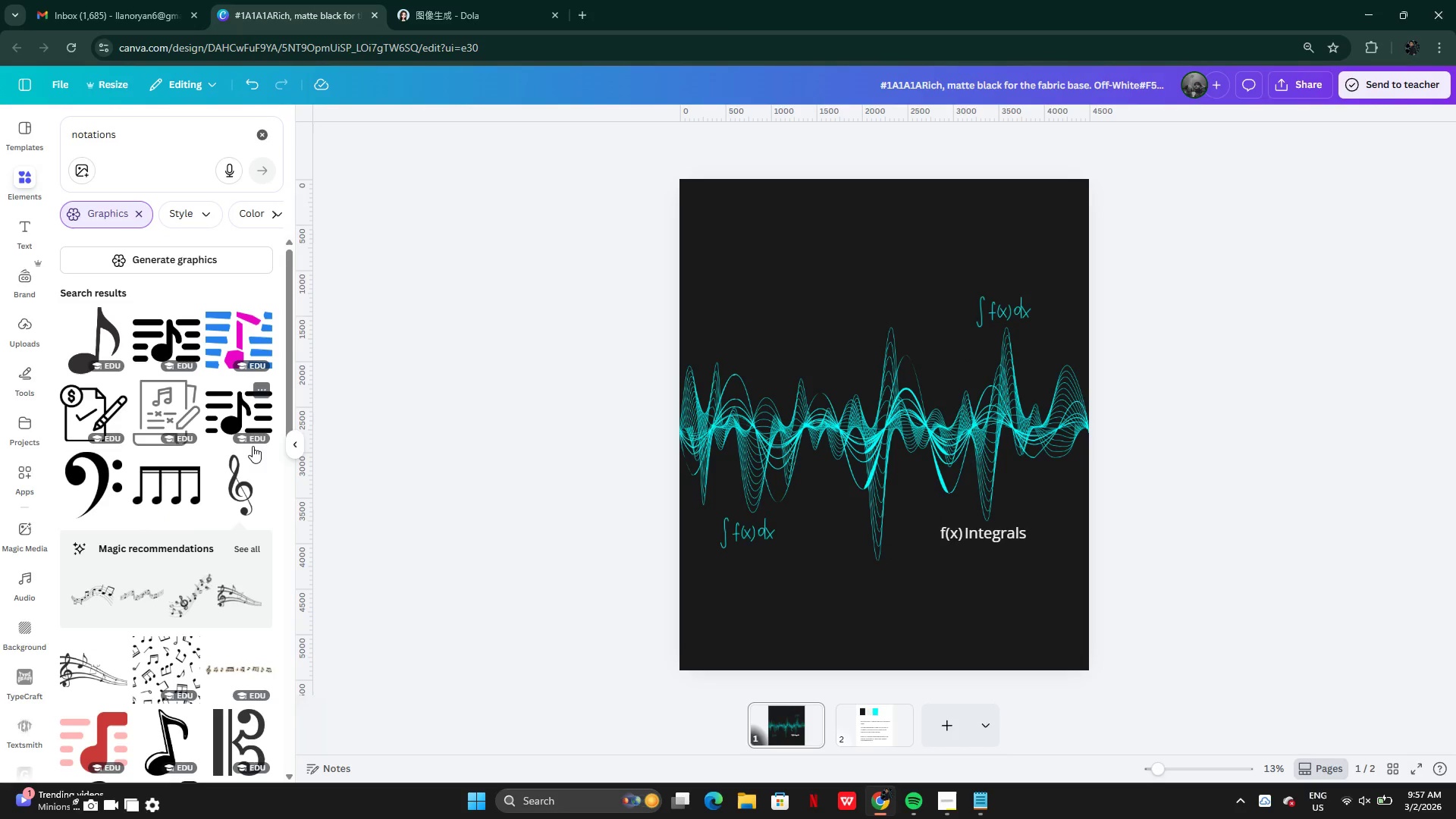 
left_click([264, 456])
 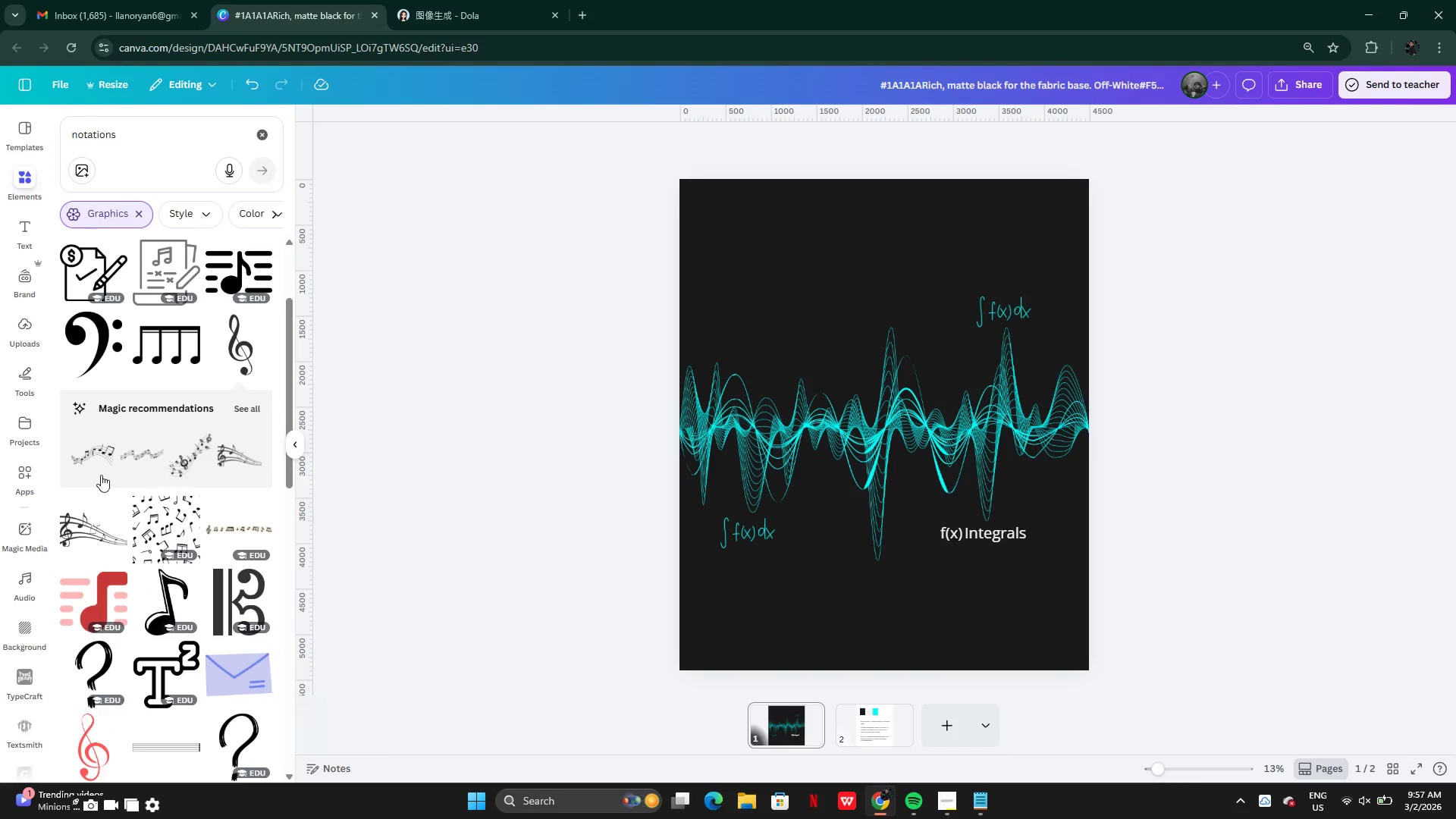 
wait(5.88)
 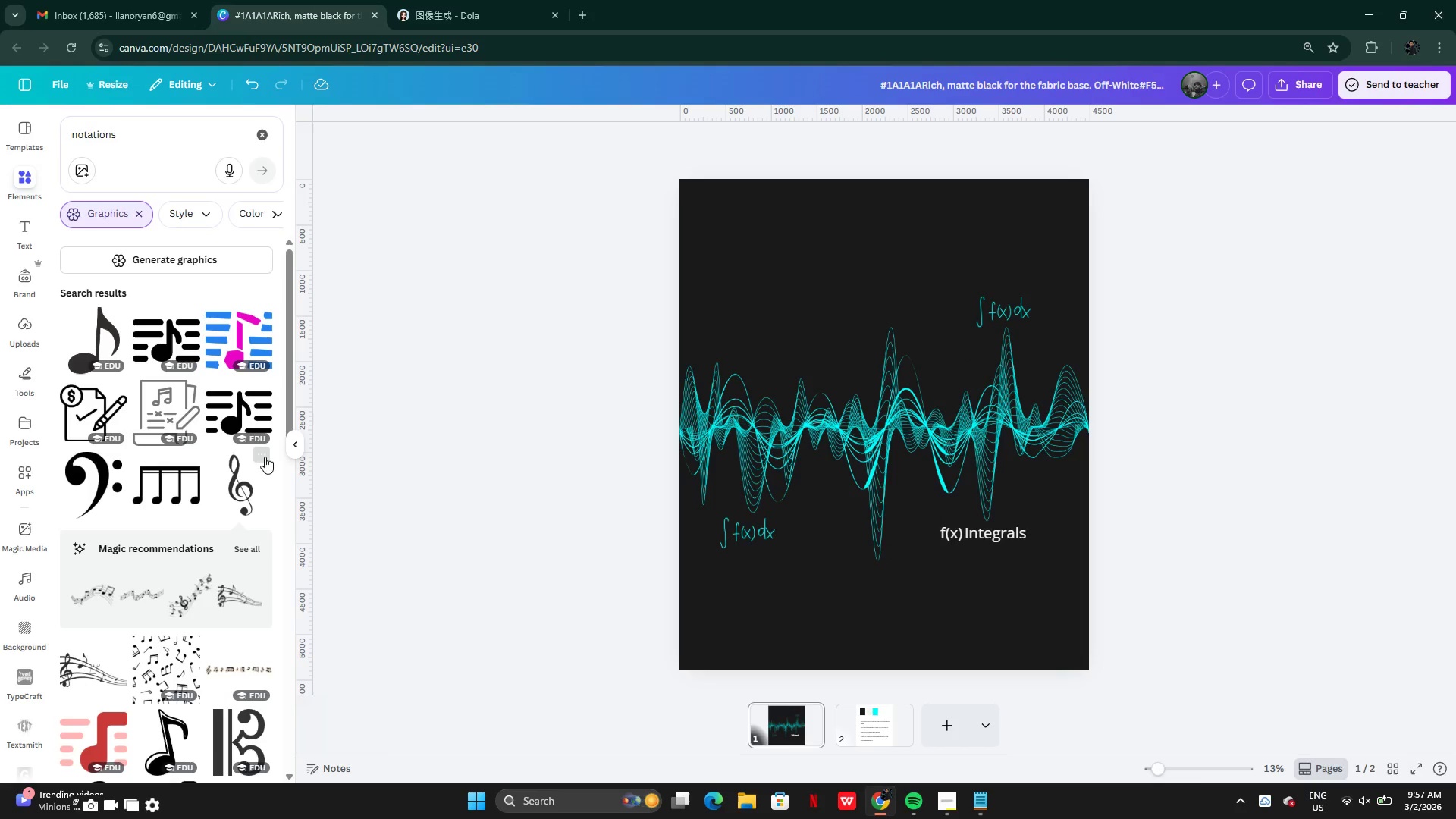 
left_click([233, 526])
 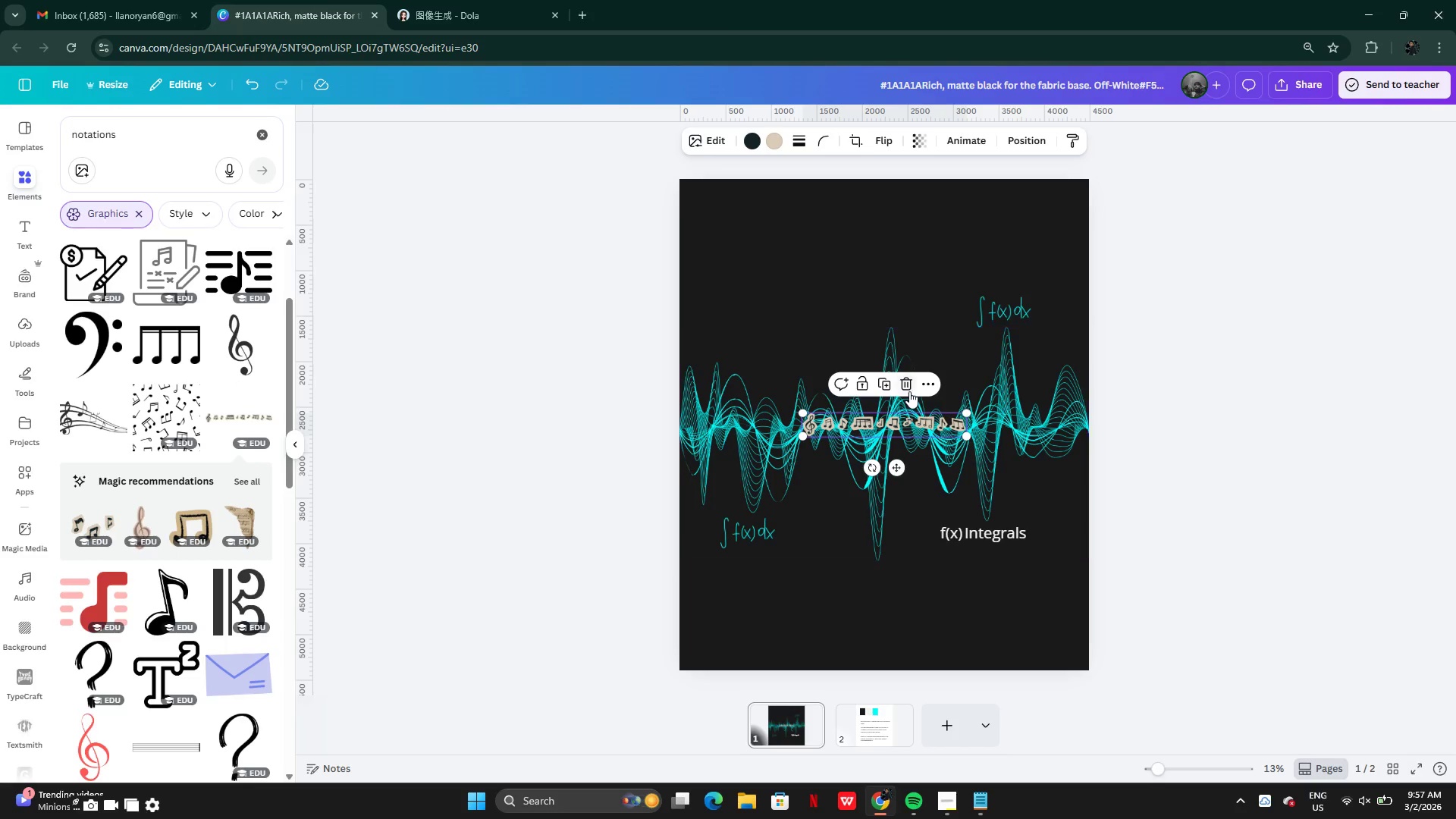 
left_click([903, 385])
 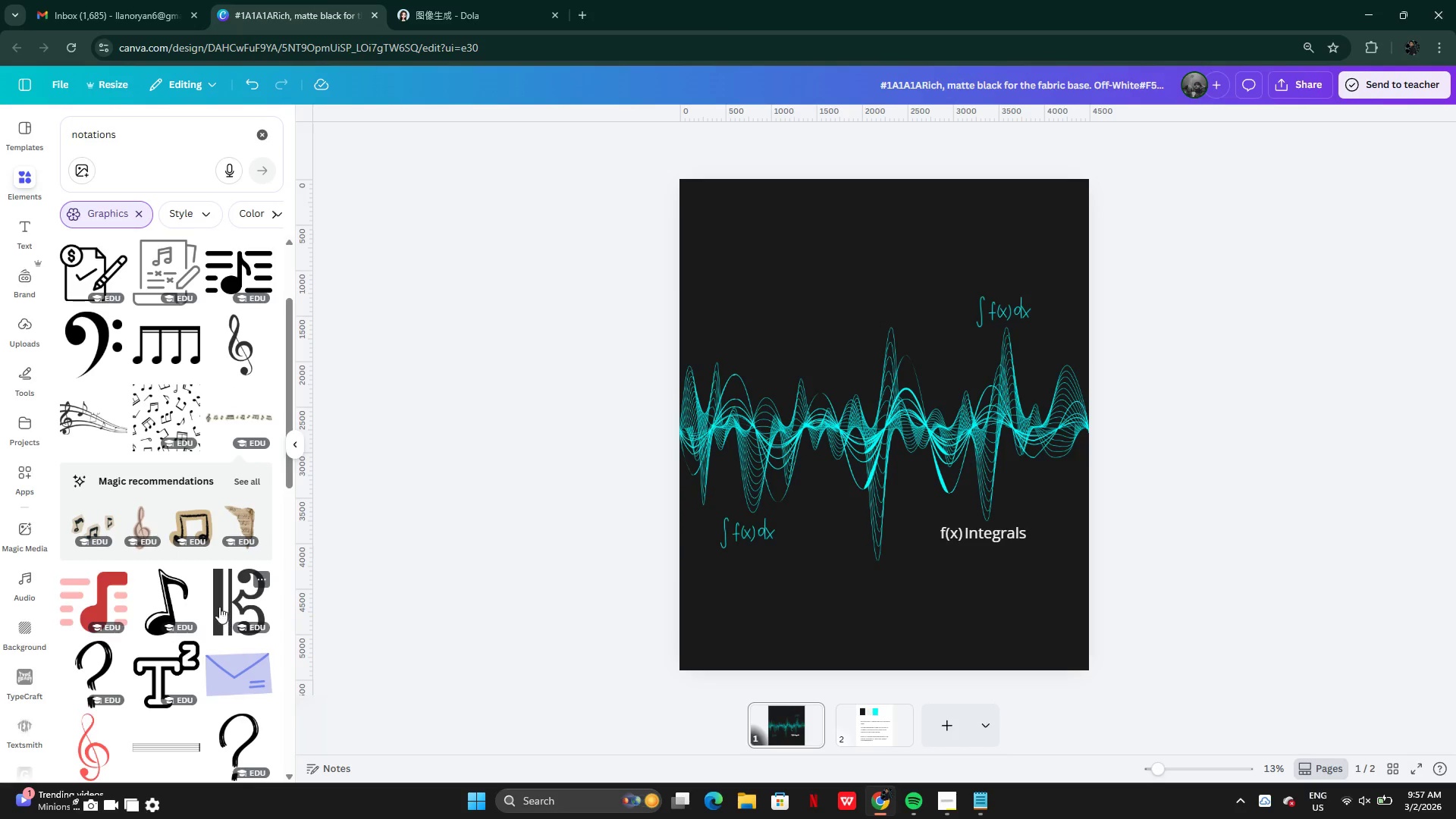 
wait(5.34)
 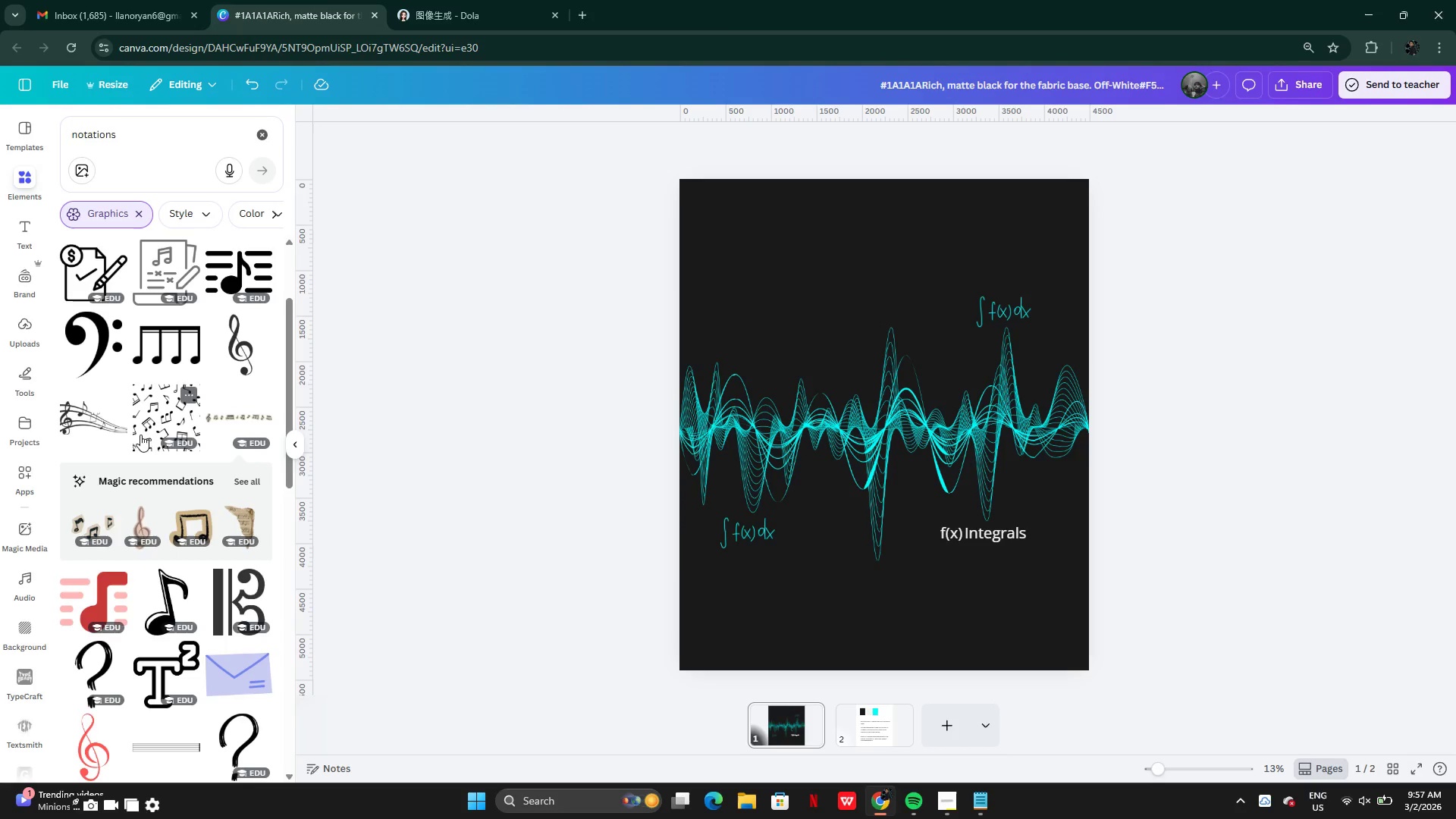 
mouse_move([190, 640])
 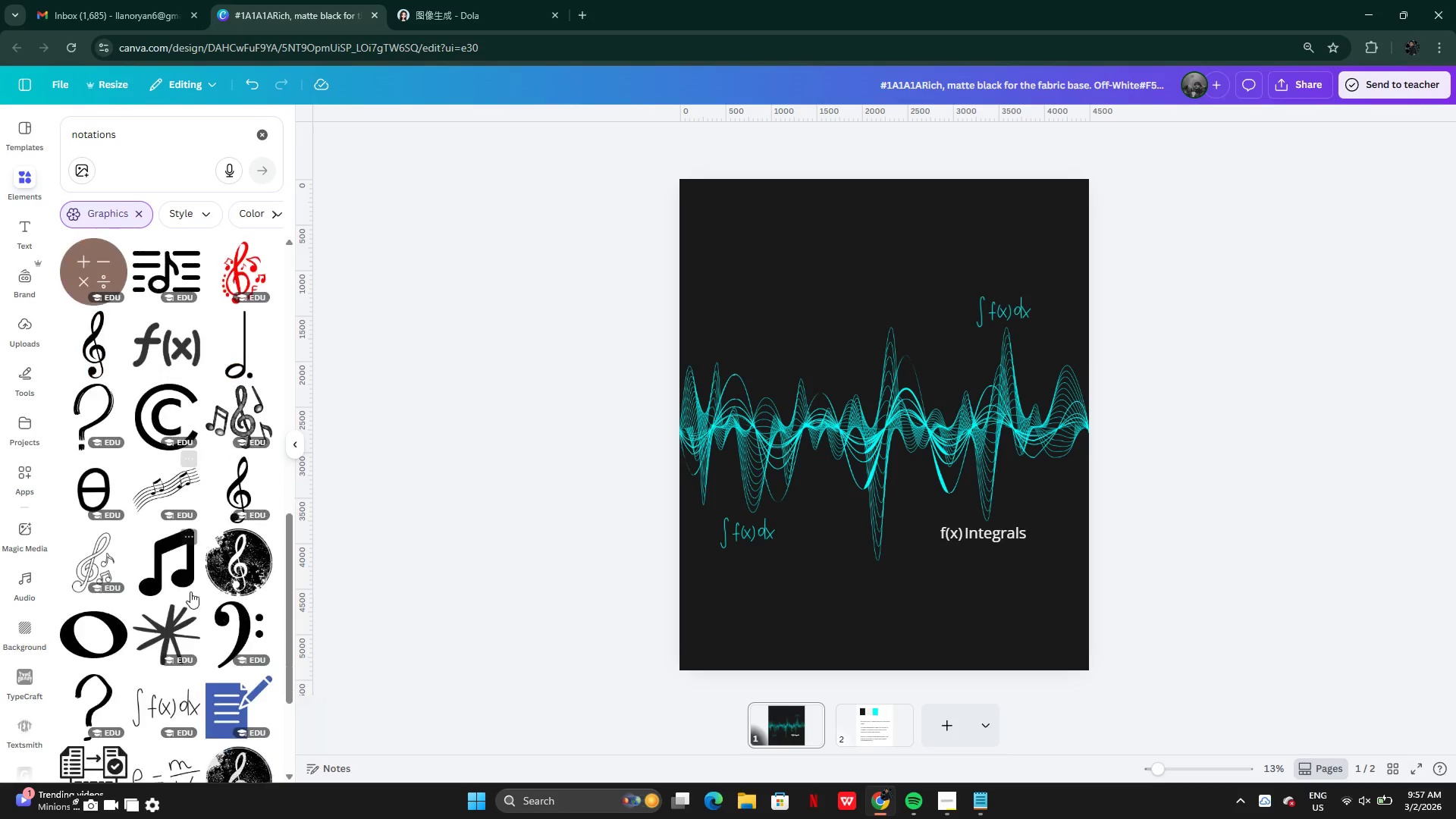 
mouse_move([199, 687])
 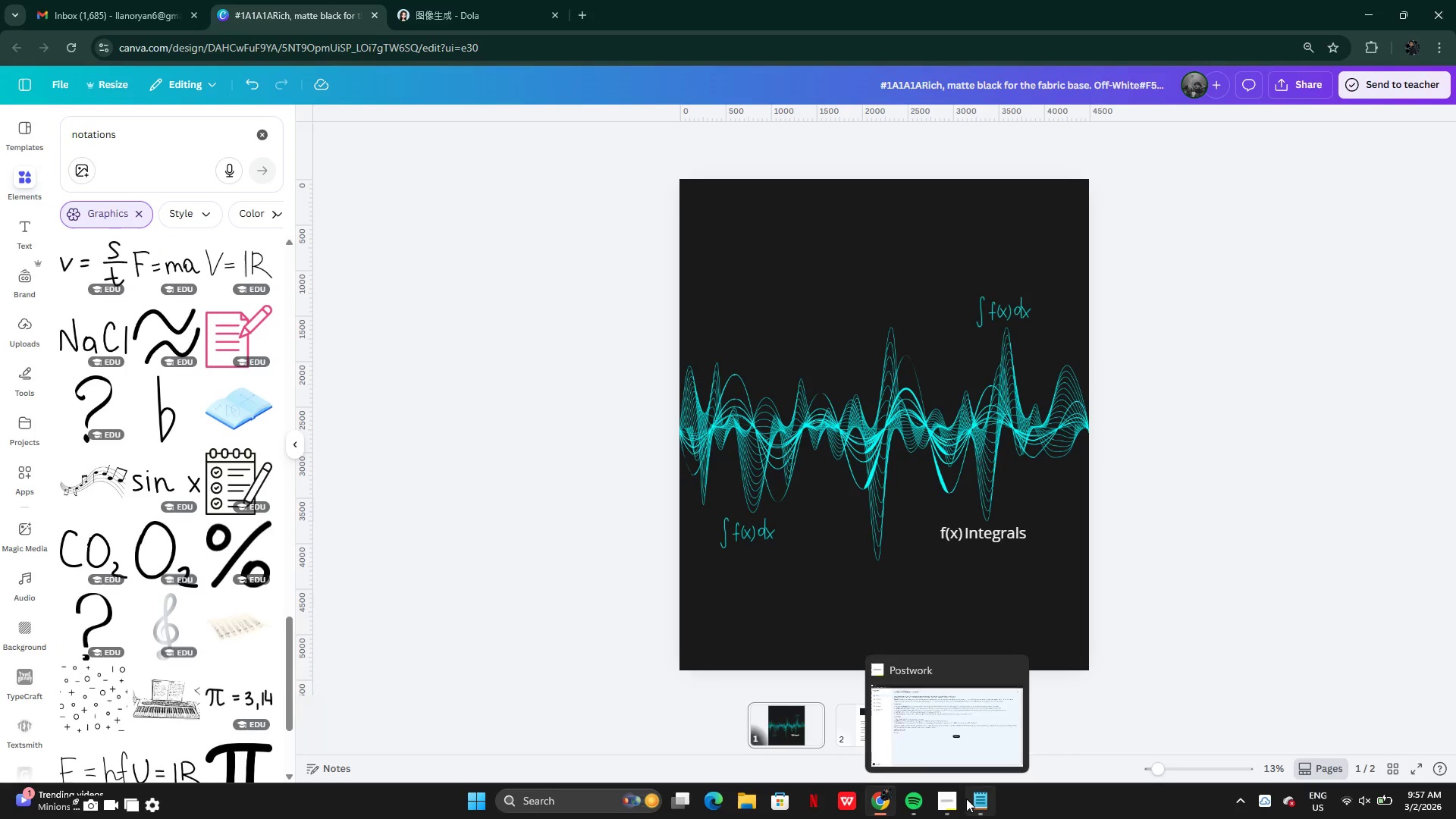 
left_click([974, 798])
 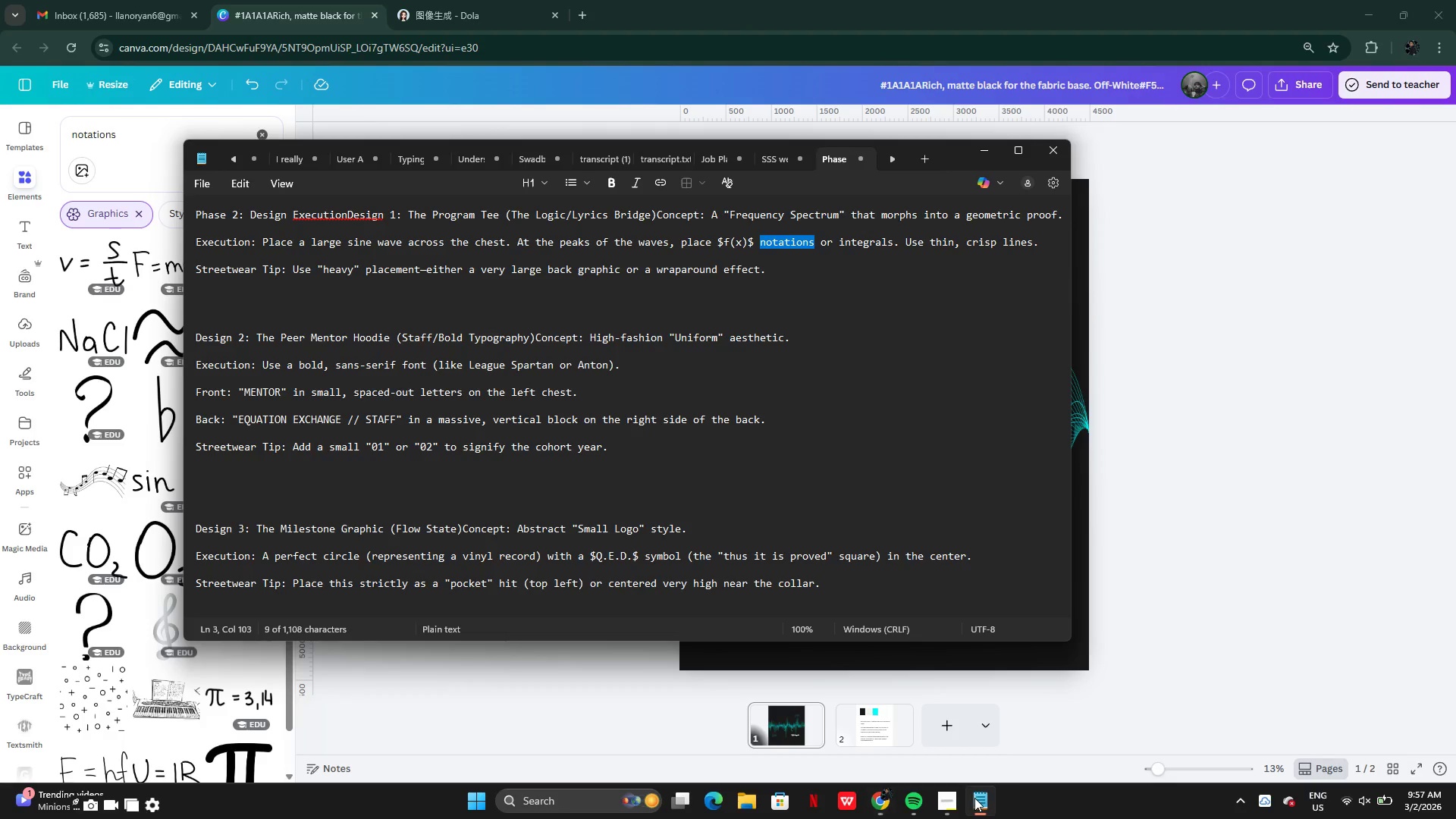 
left_click([974, 798])
 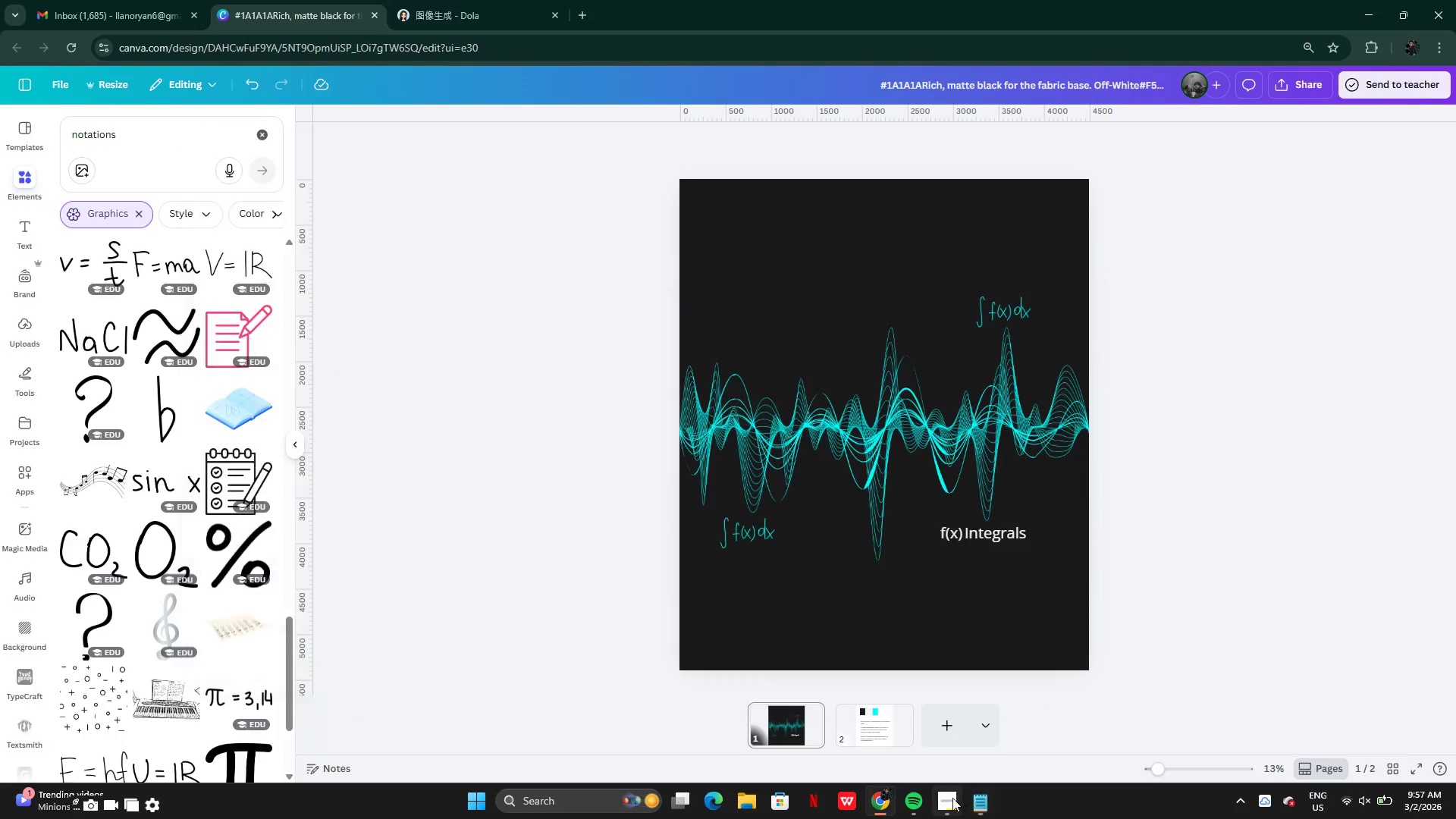 
double_click([948, 798])